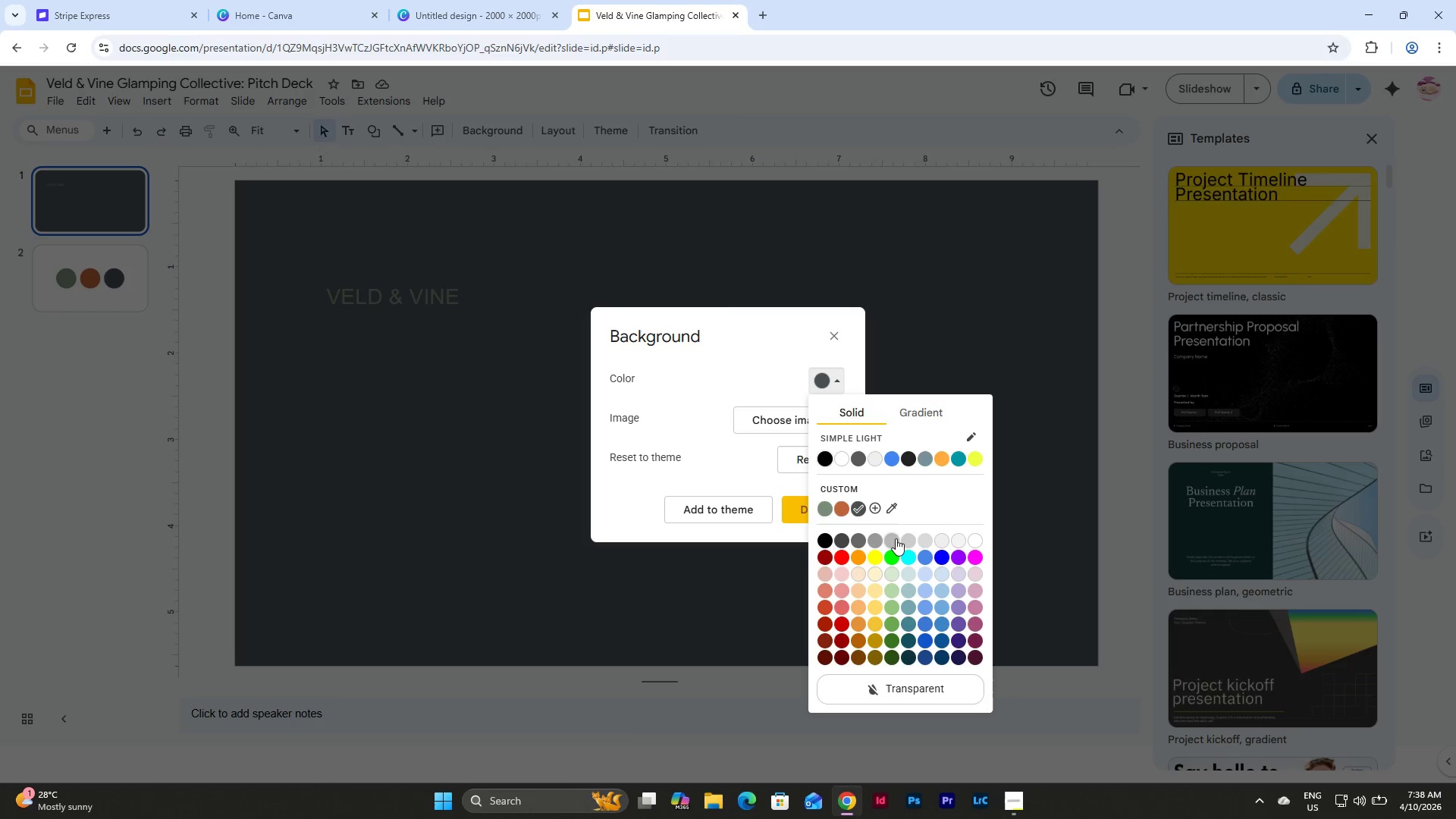 
left_click([896, 538])
 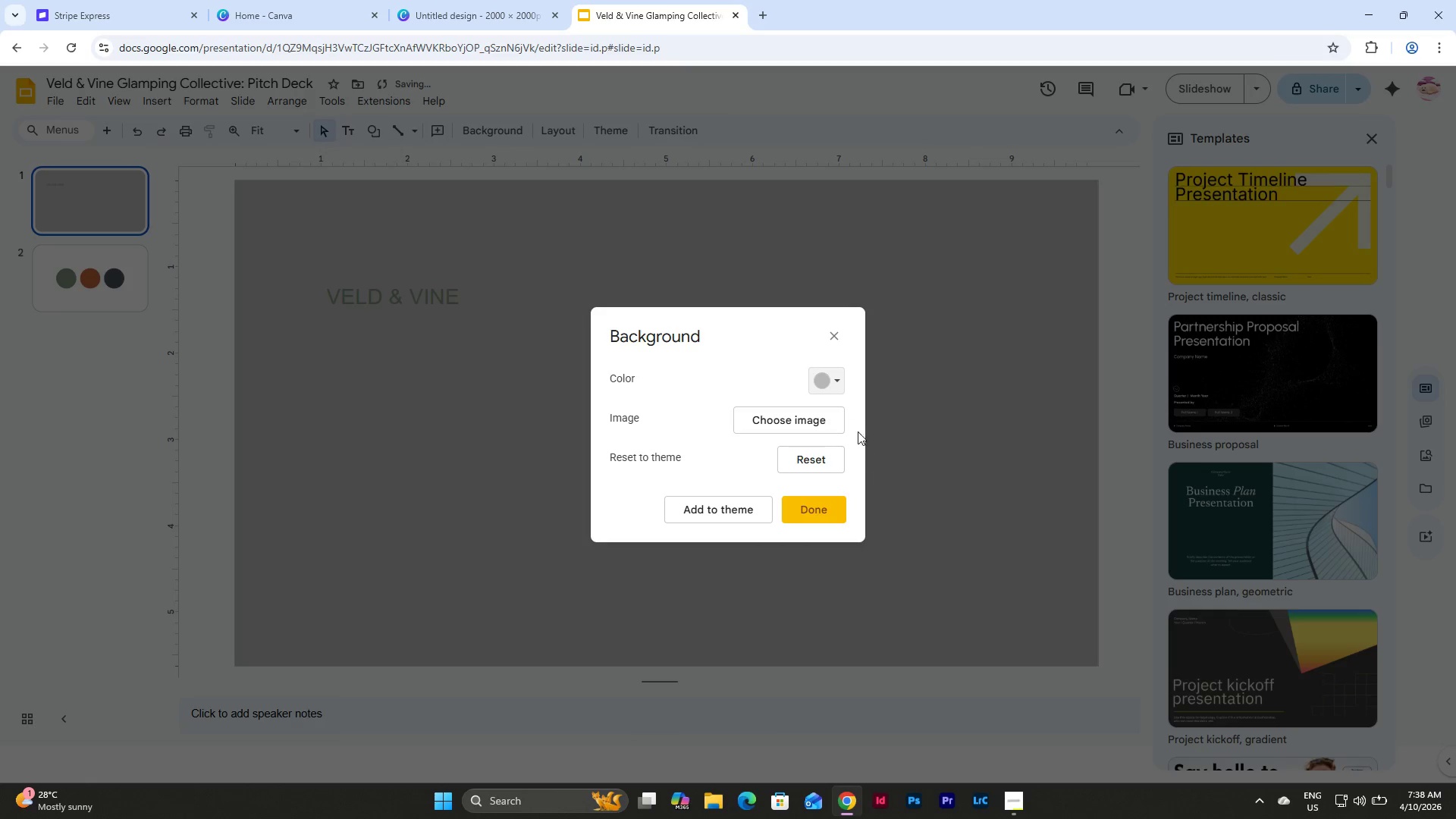 
left_click([831, 379])
 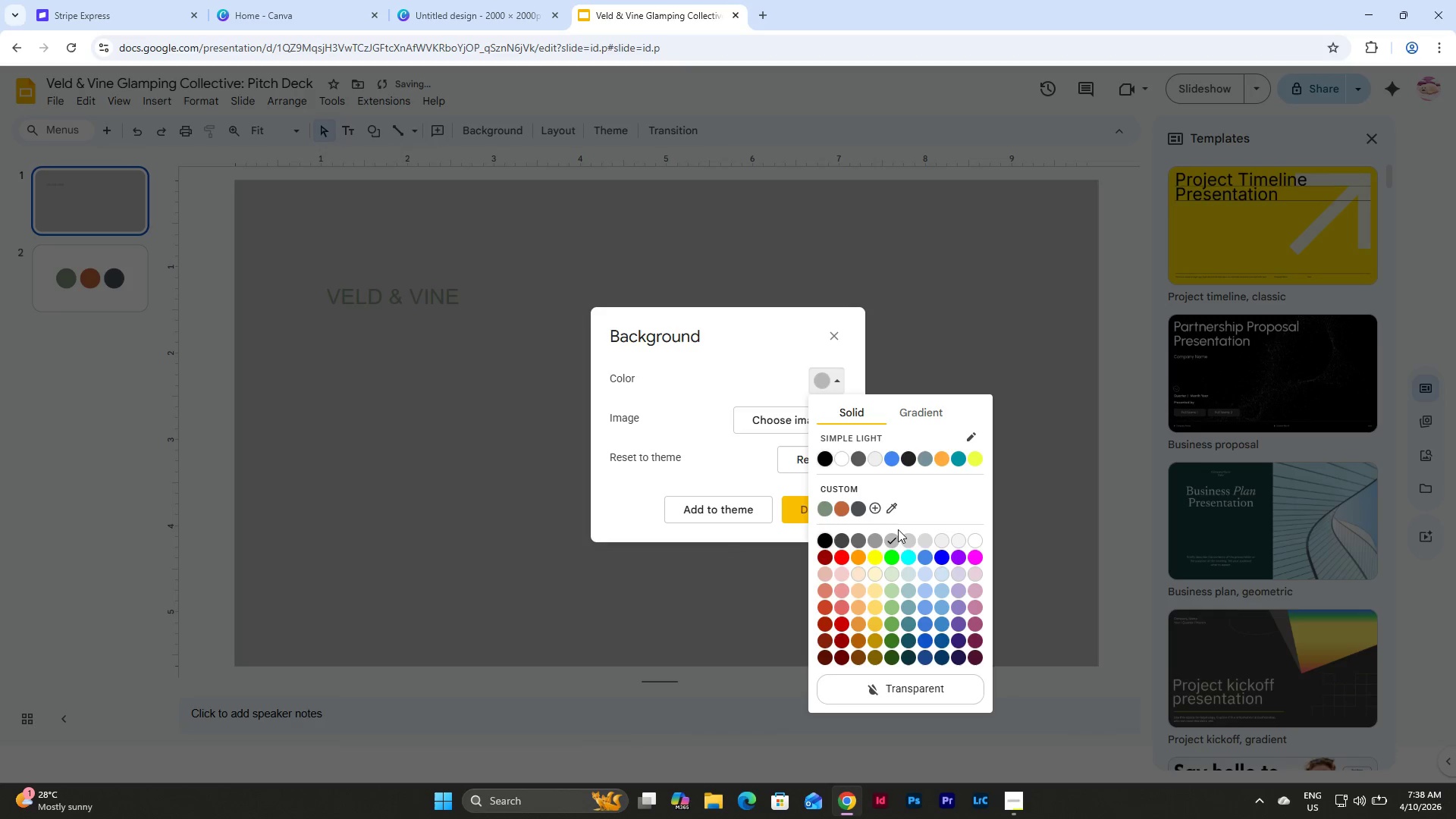 
left_click([905, 538])
 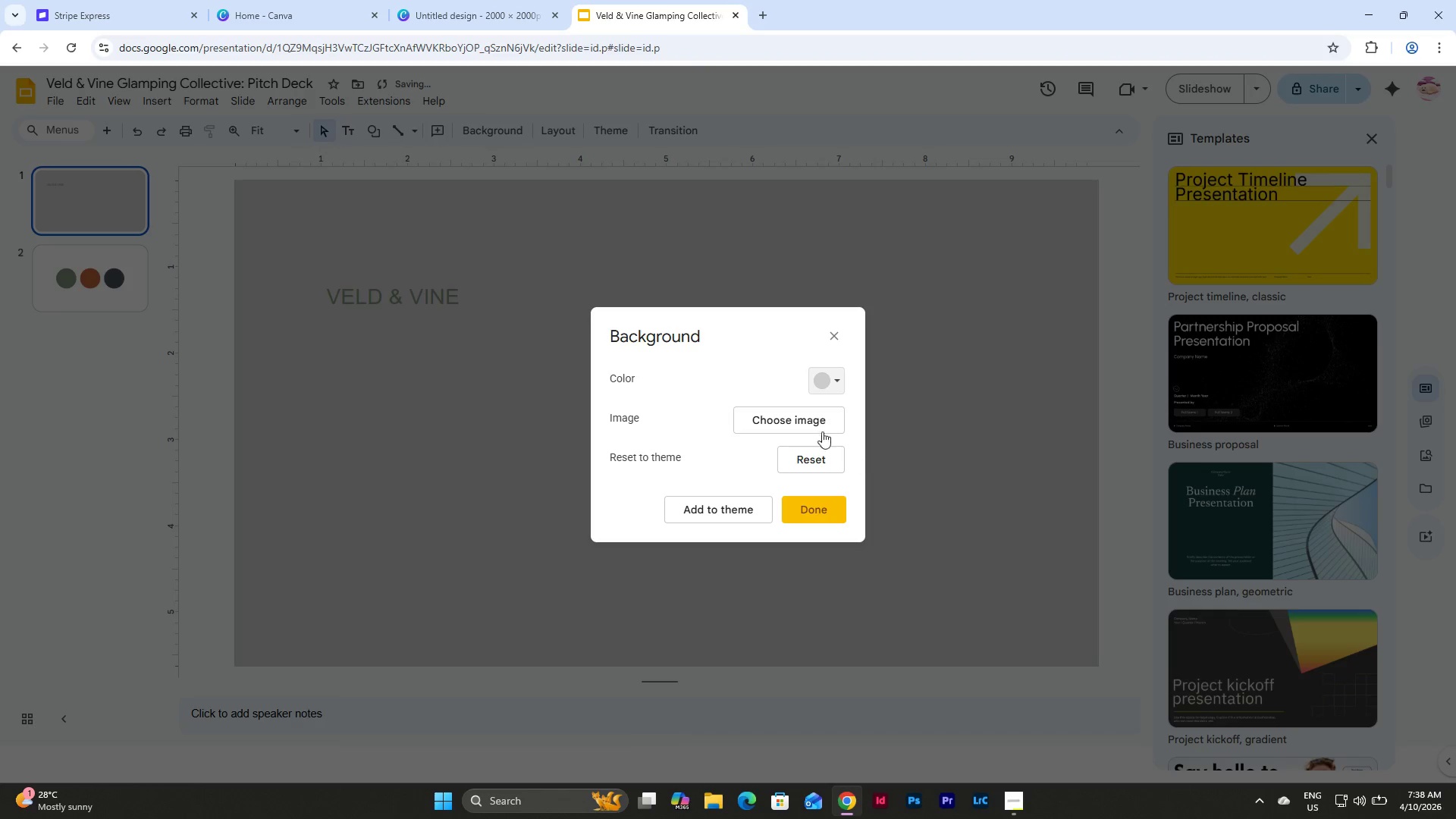 
left_click([826, 385])
 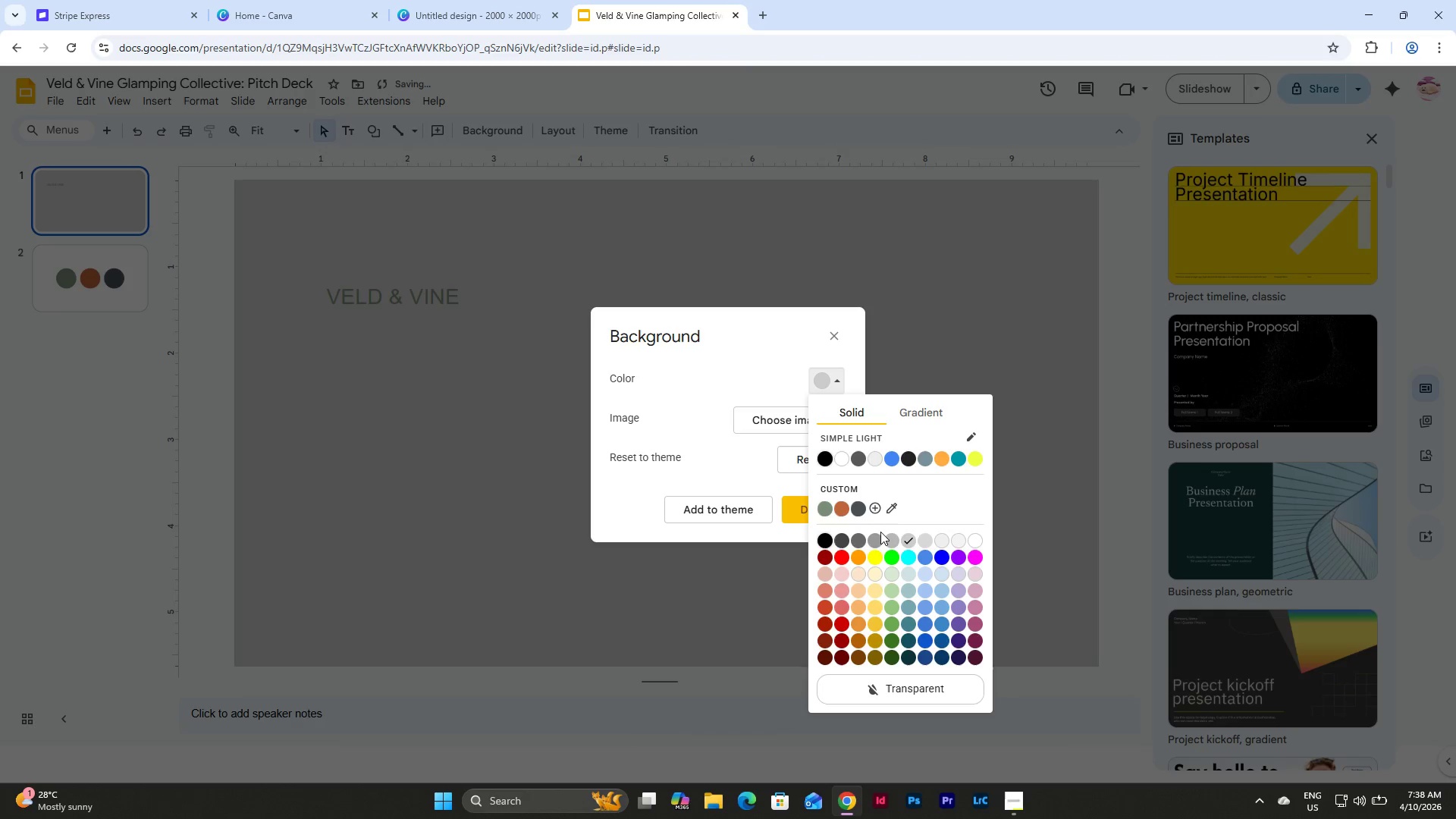 
left_click([876, 538])
 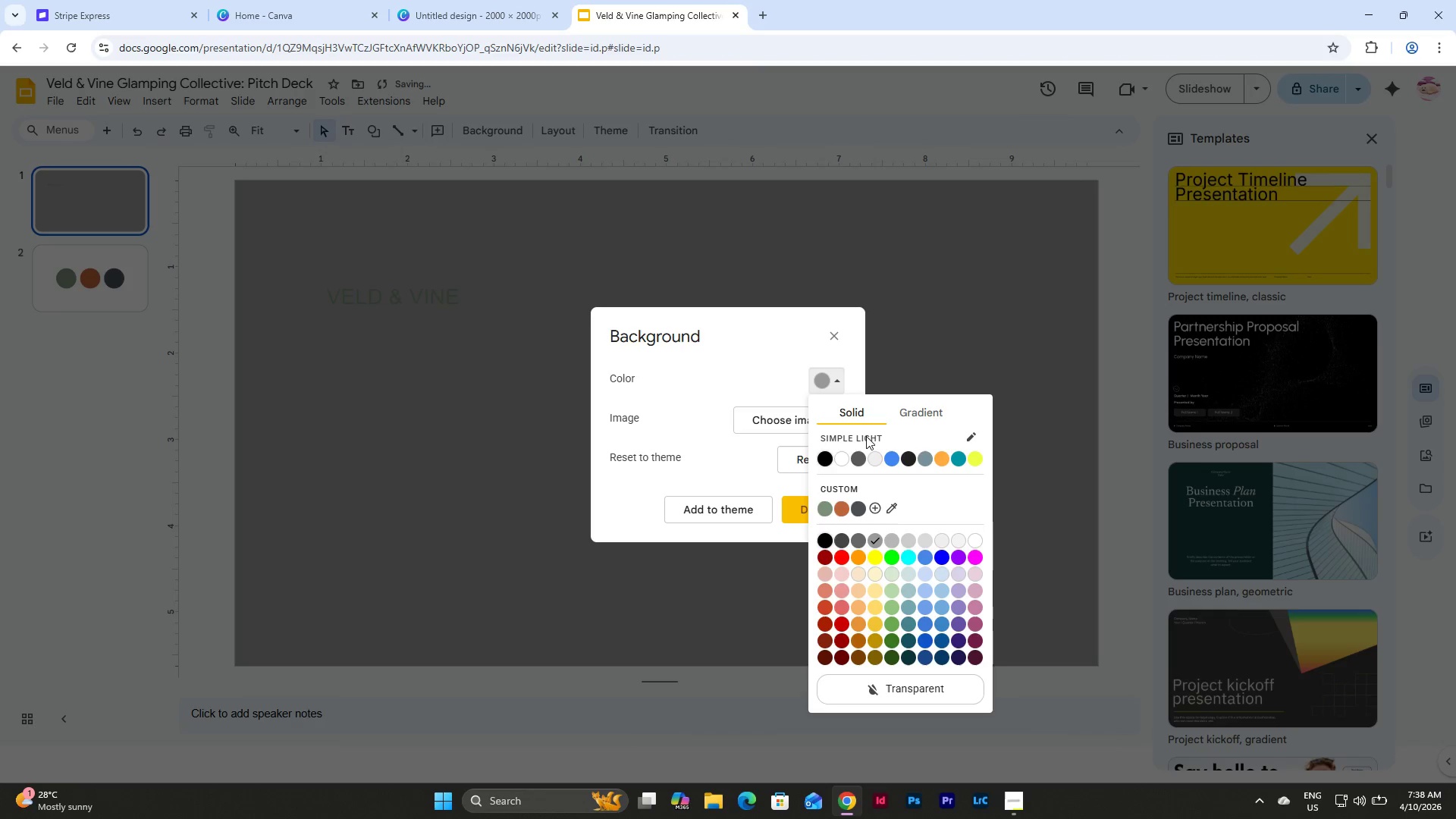 
left_click([894, 537])
 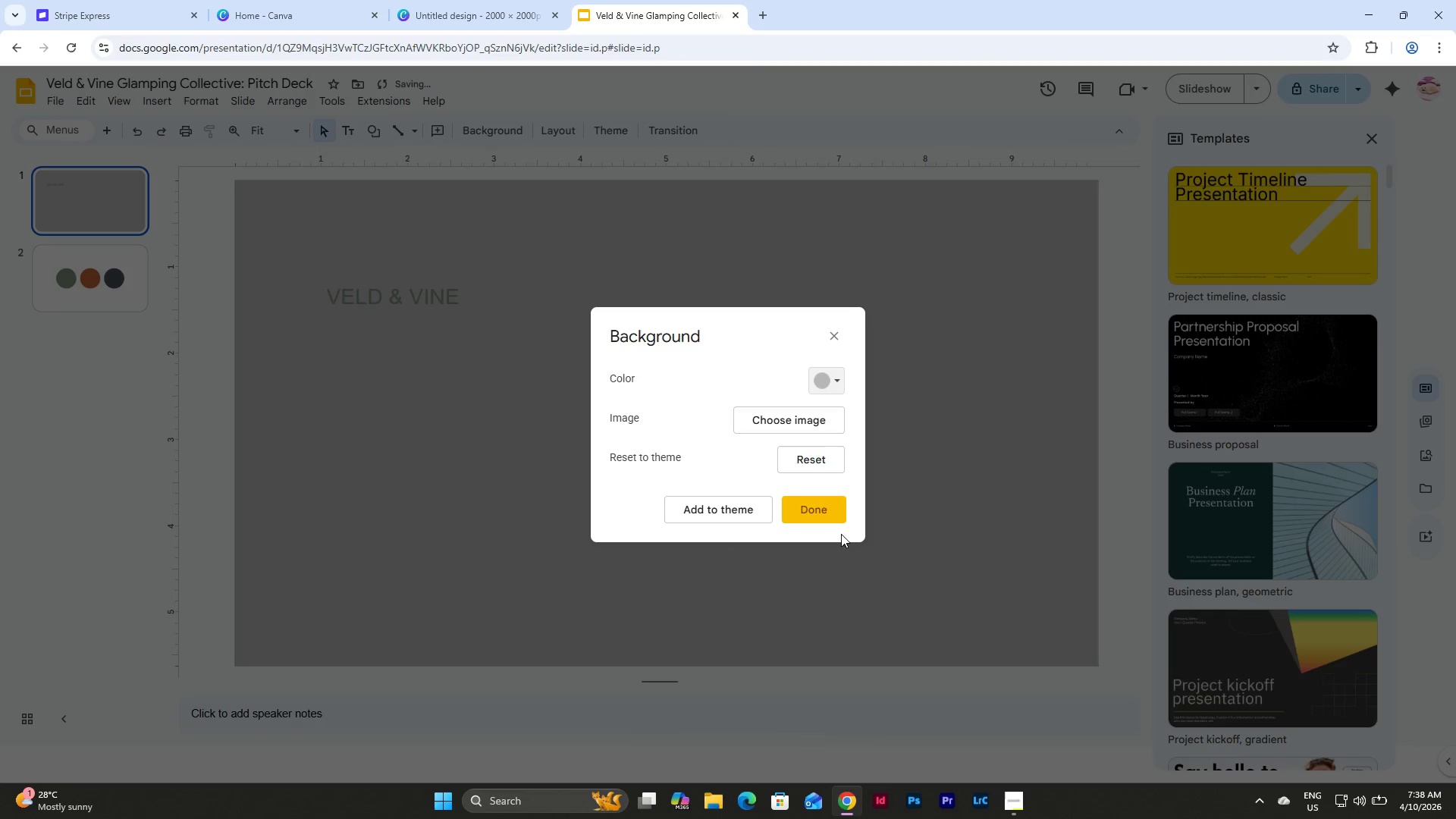 
left_click([822, 515])
 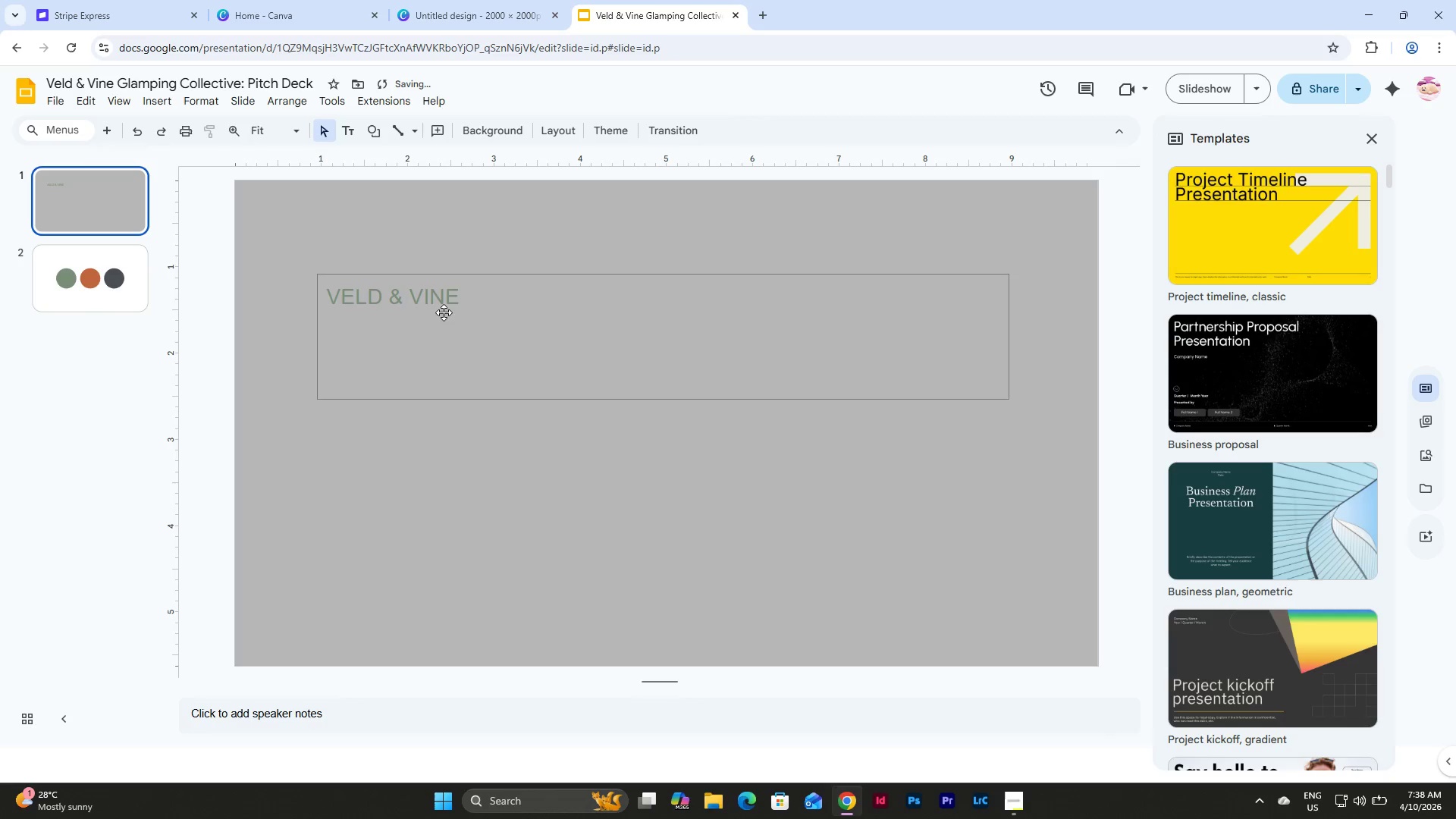 
left_click([441, 299])
 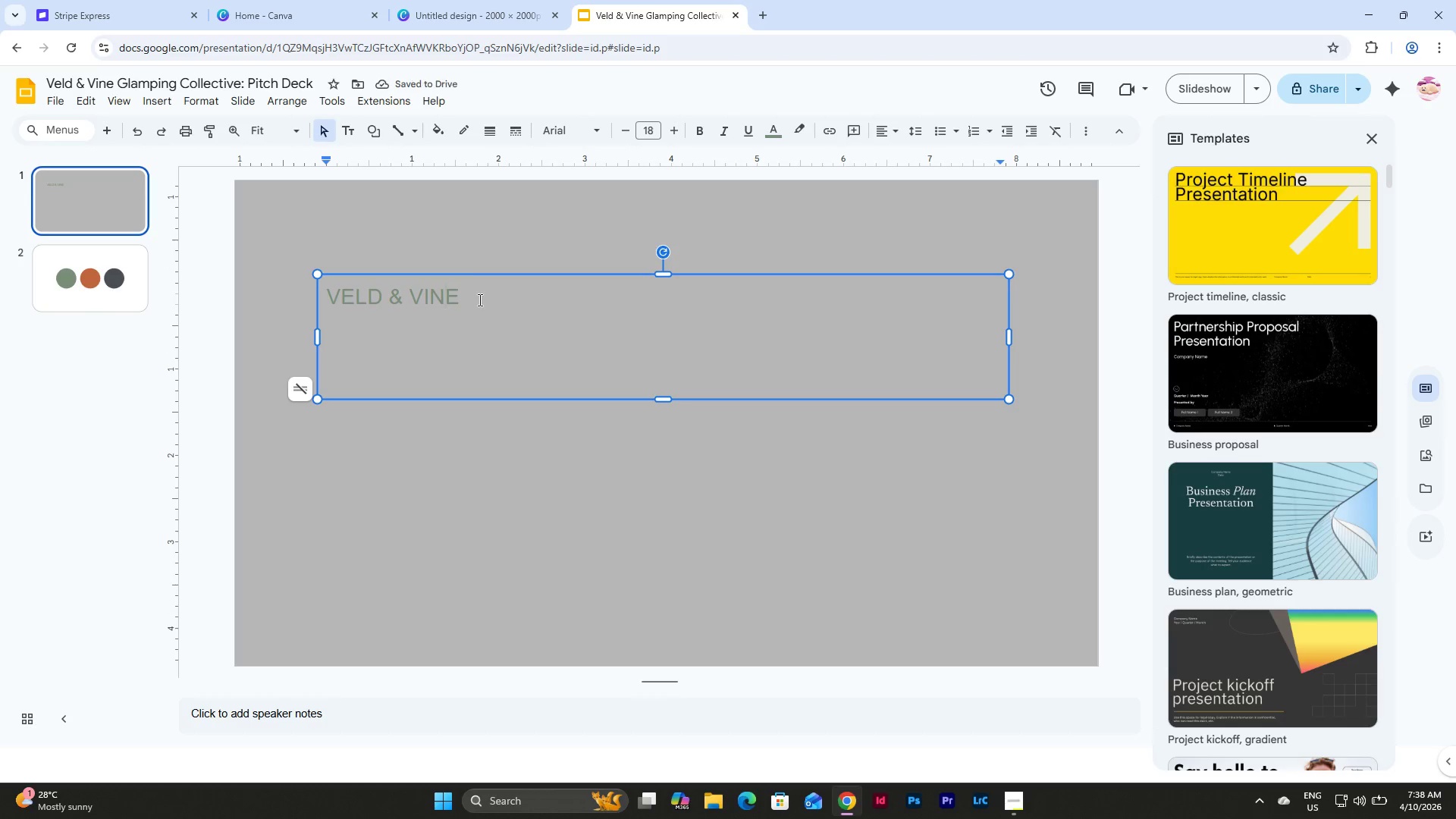 
left_click([457, 201])
 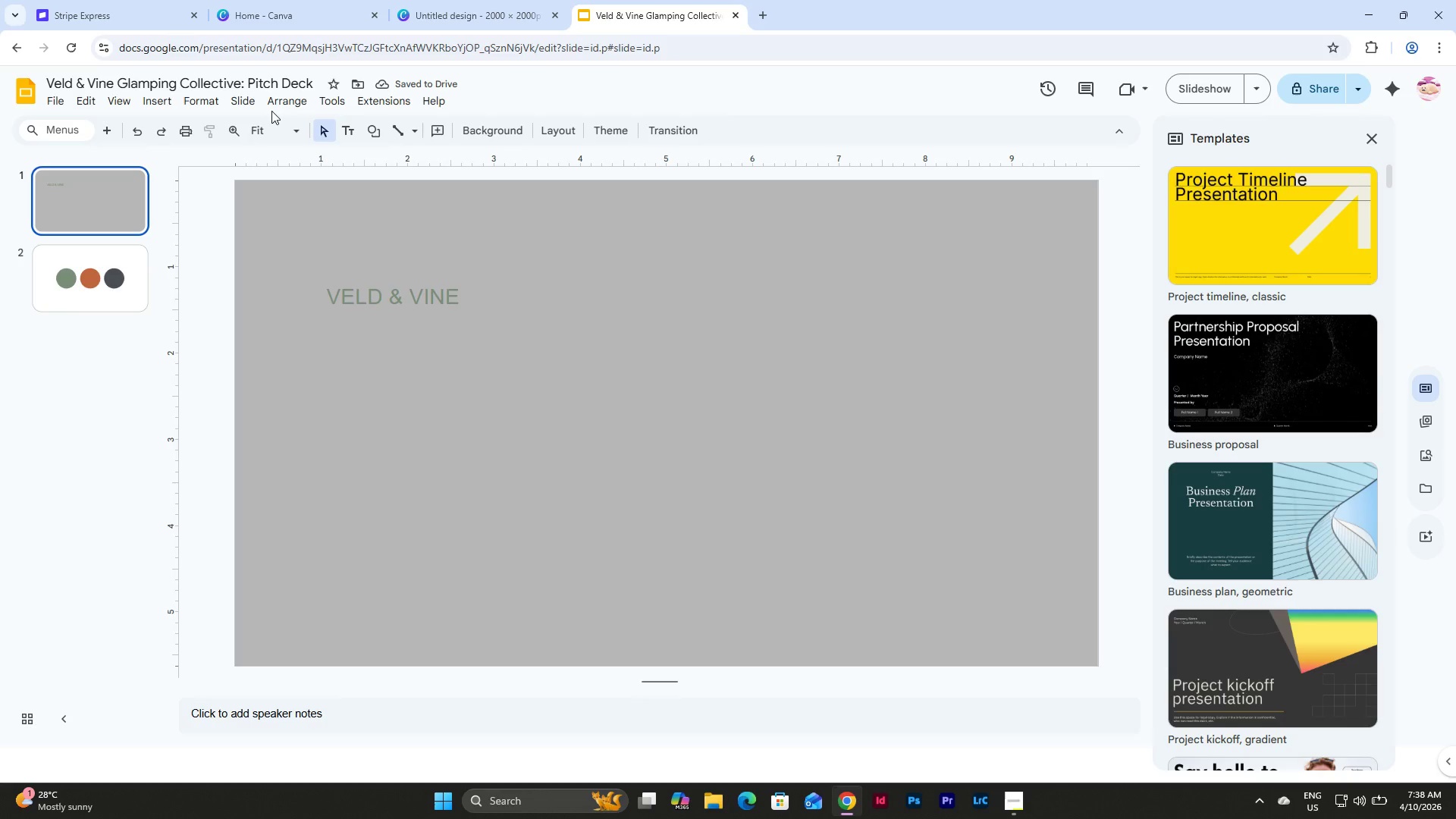 
left_click([231, 100])
 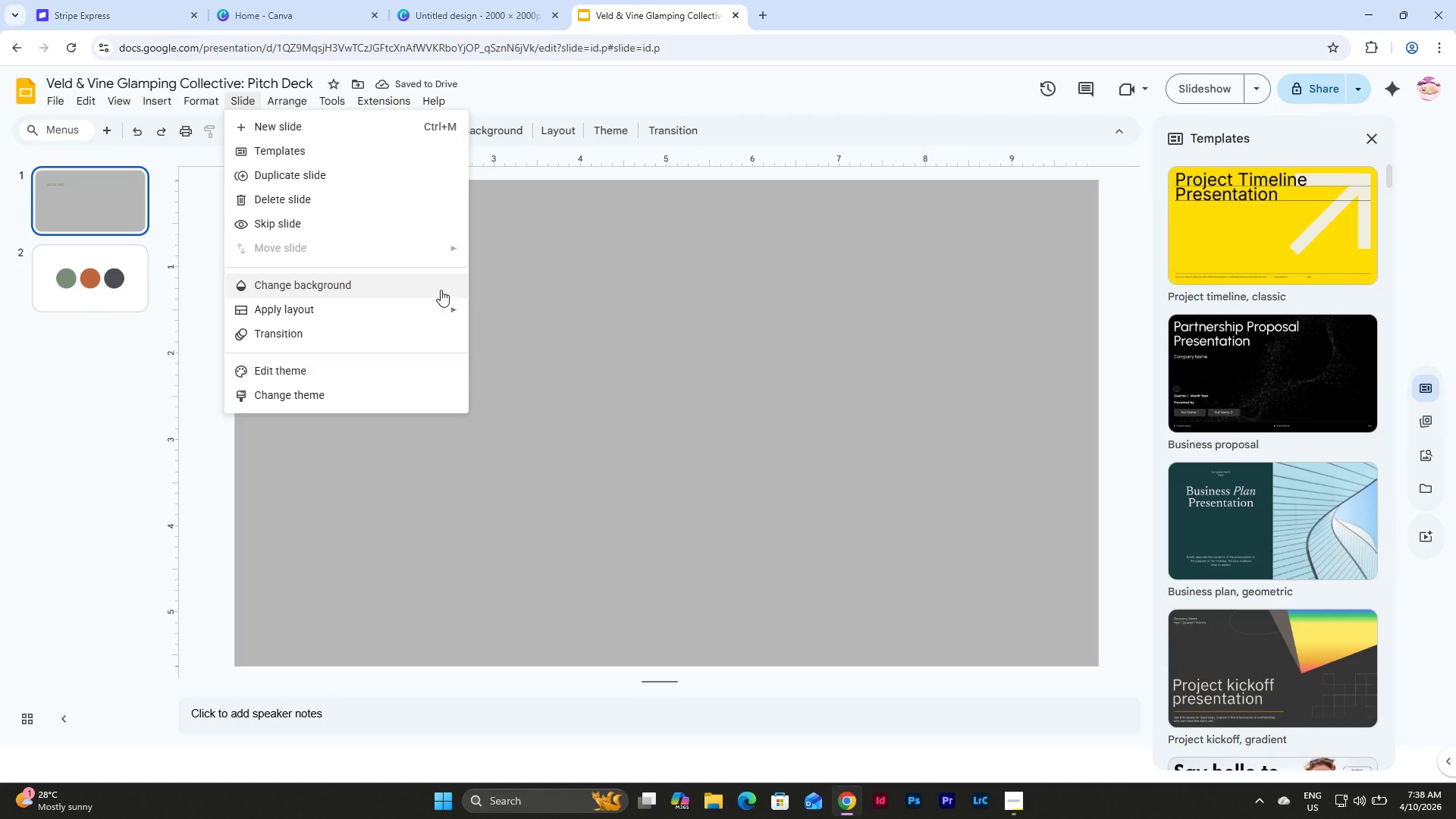 
left_click([446, 279])
 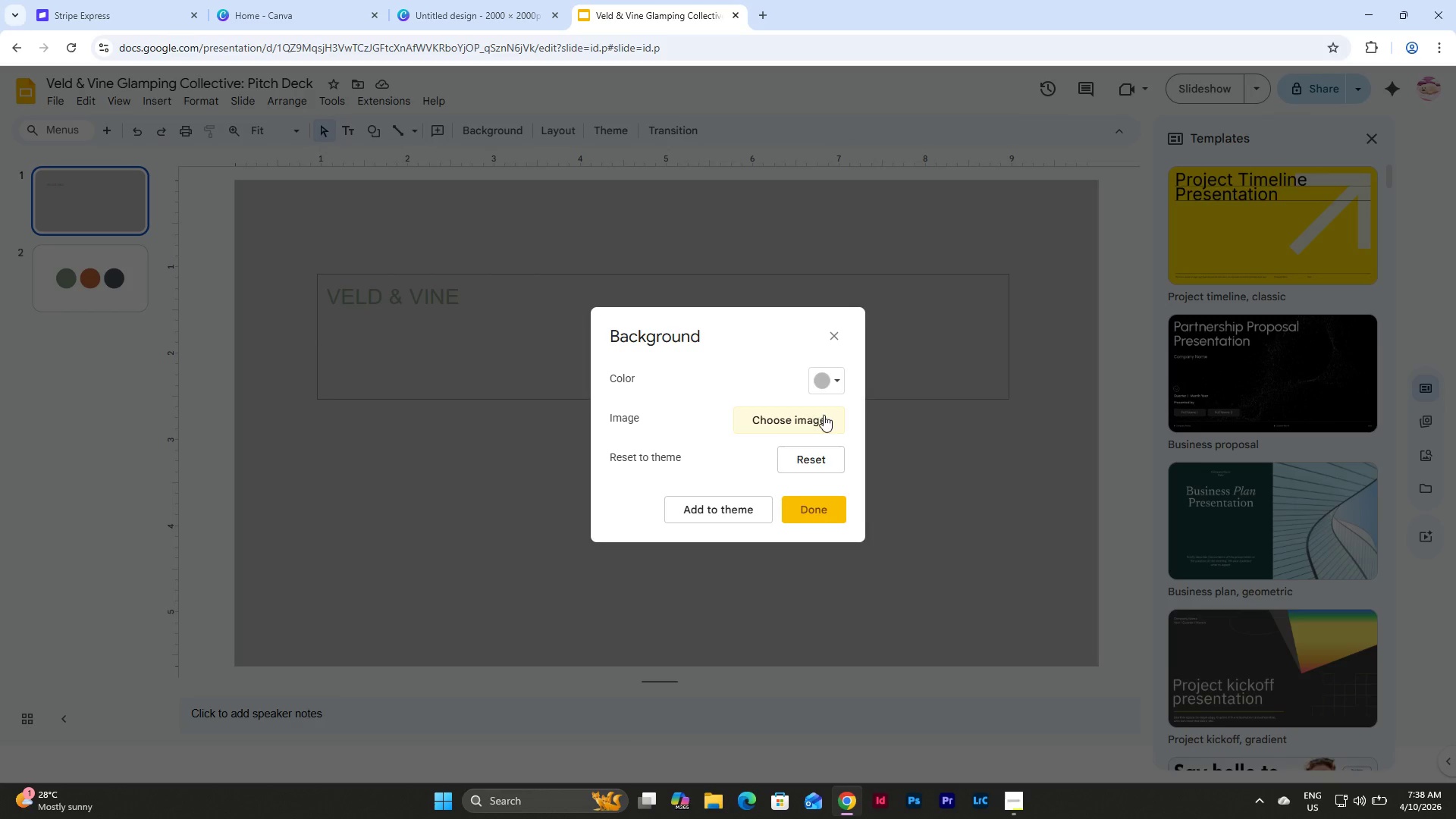 
left_click([826, 384])
 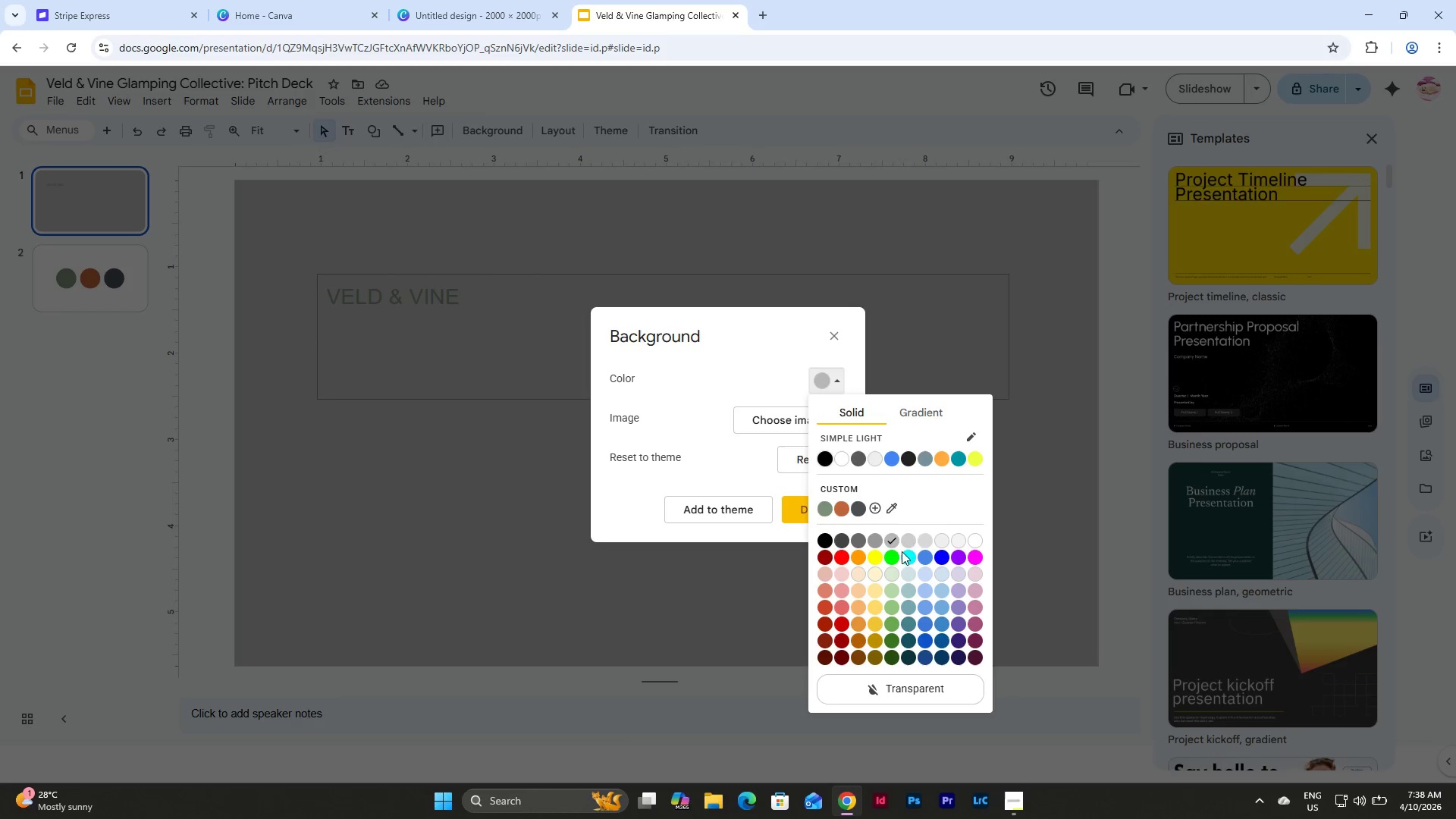 
left_click([908, 538])
 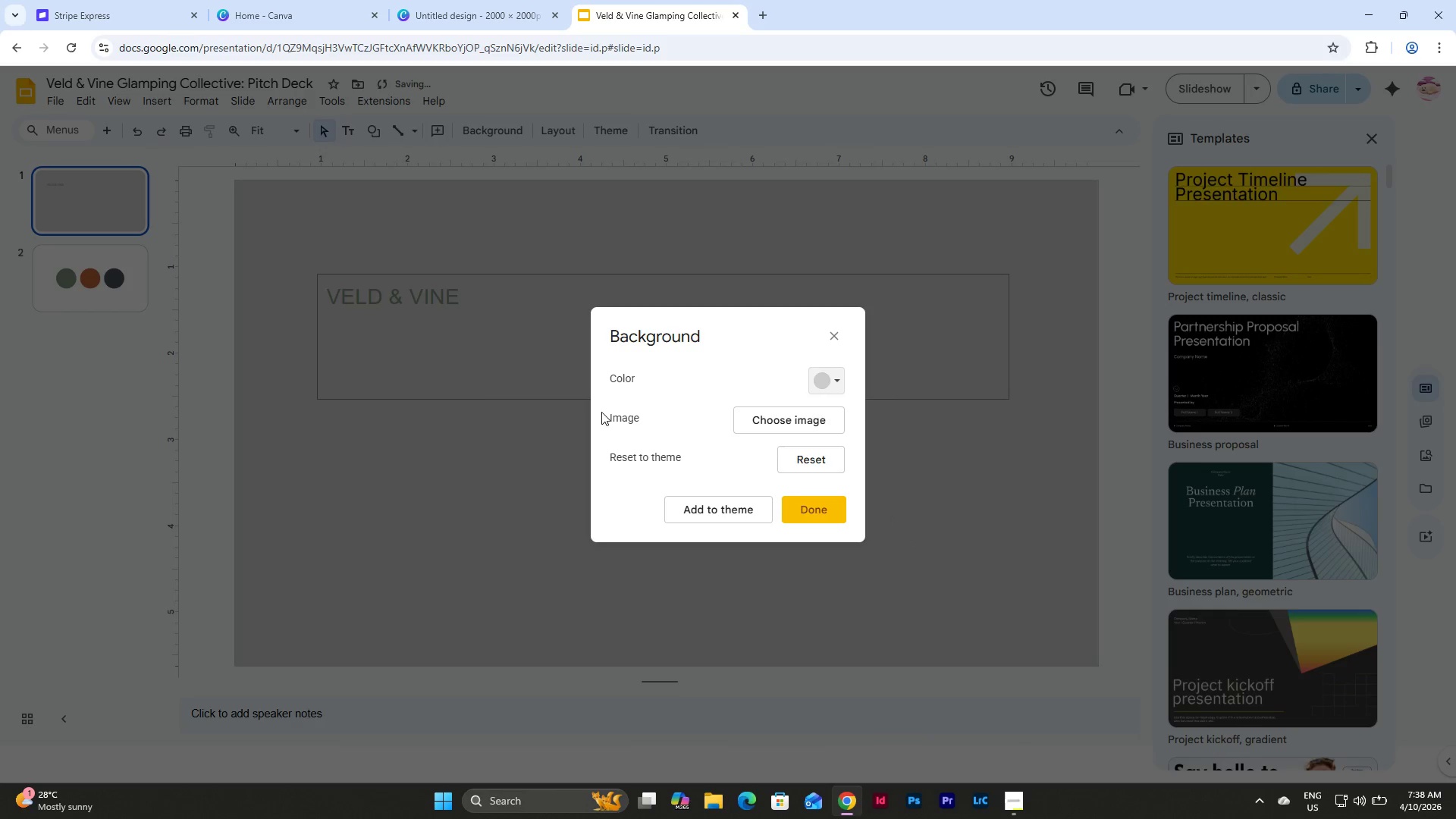 
left_click([464, 379])
 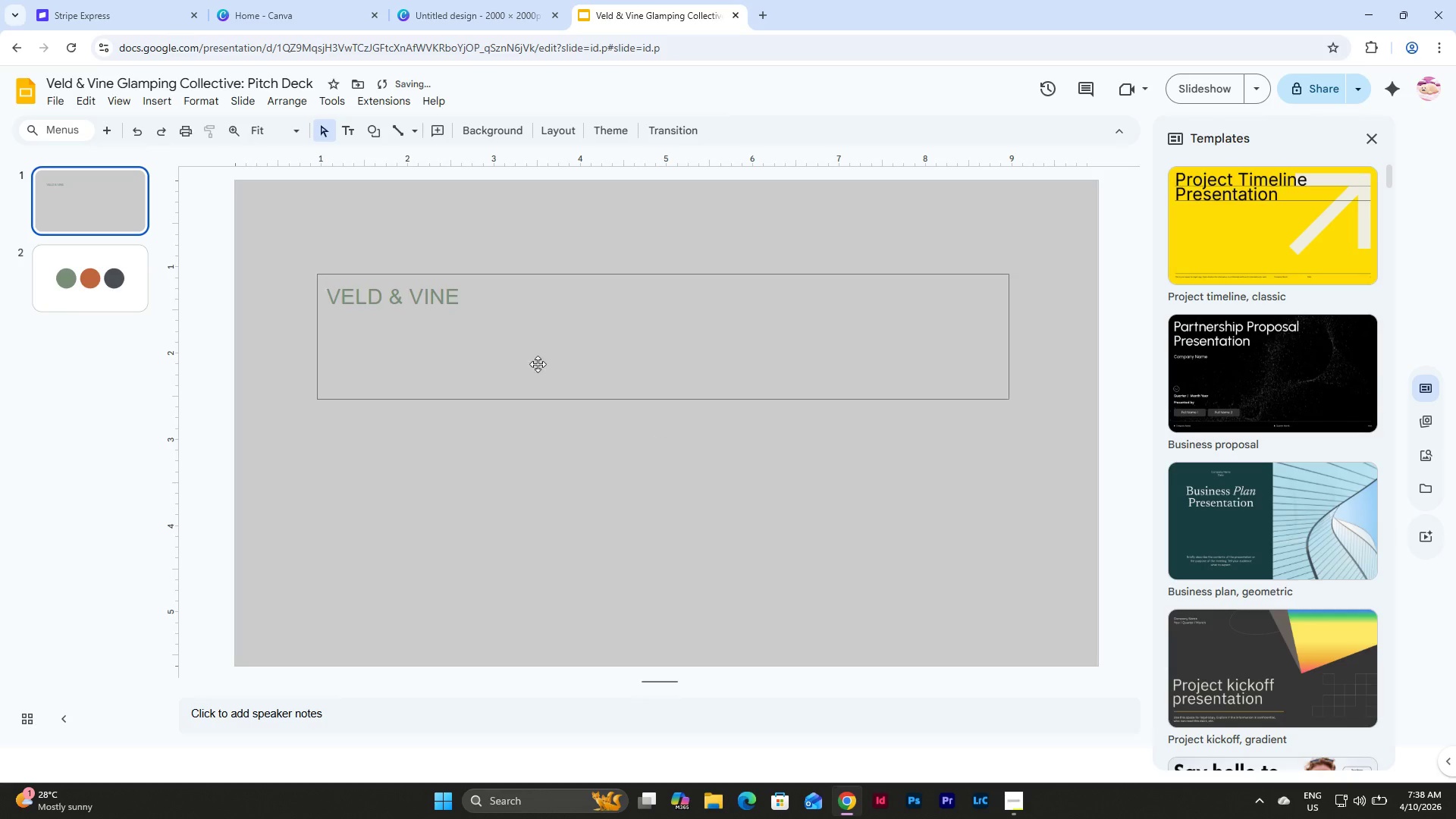 
left_click([430, 287])
 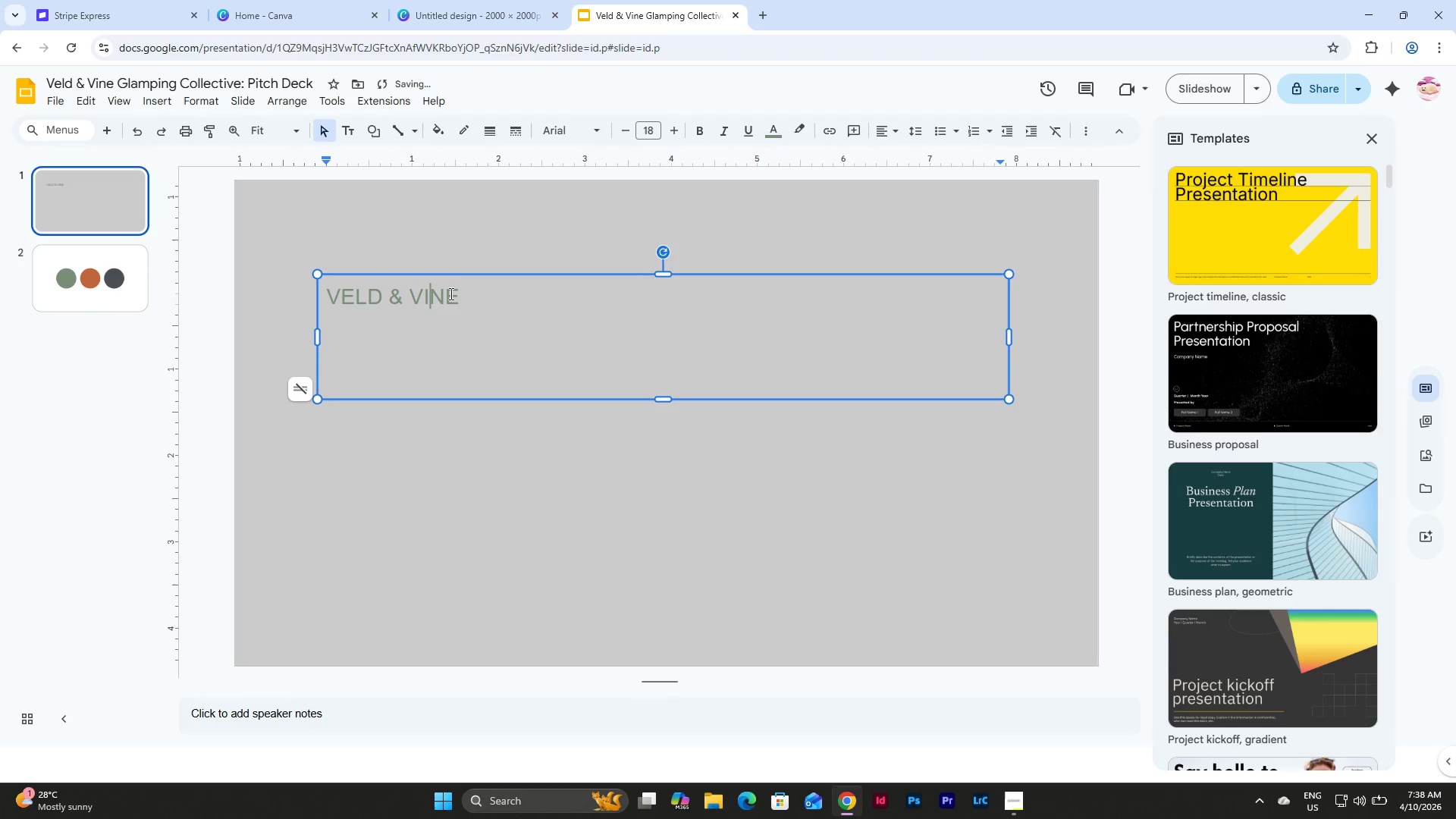 
left_click_drag(start_coordinate=[453, 293], to_coordinate=[312, 306])
 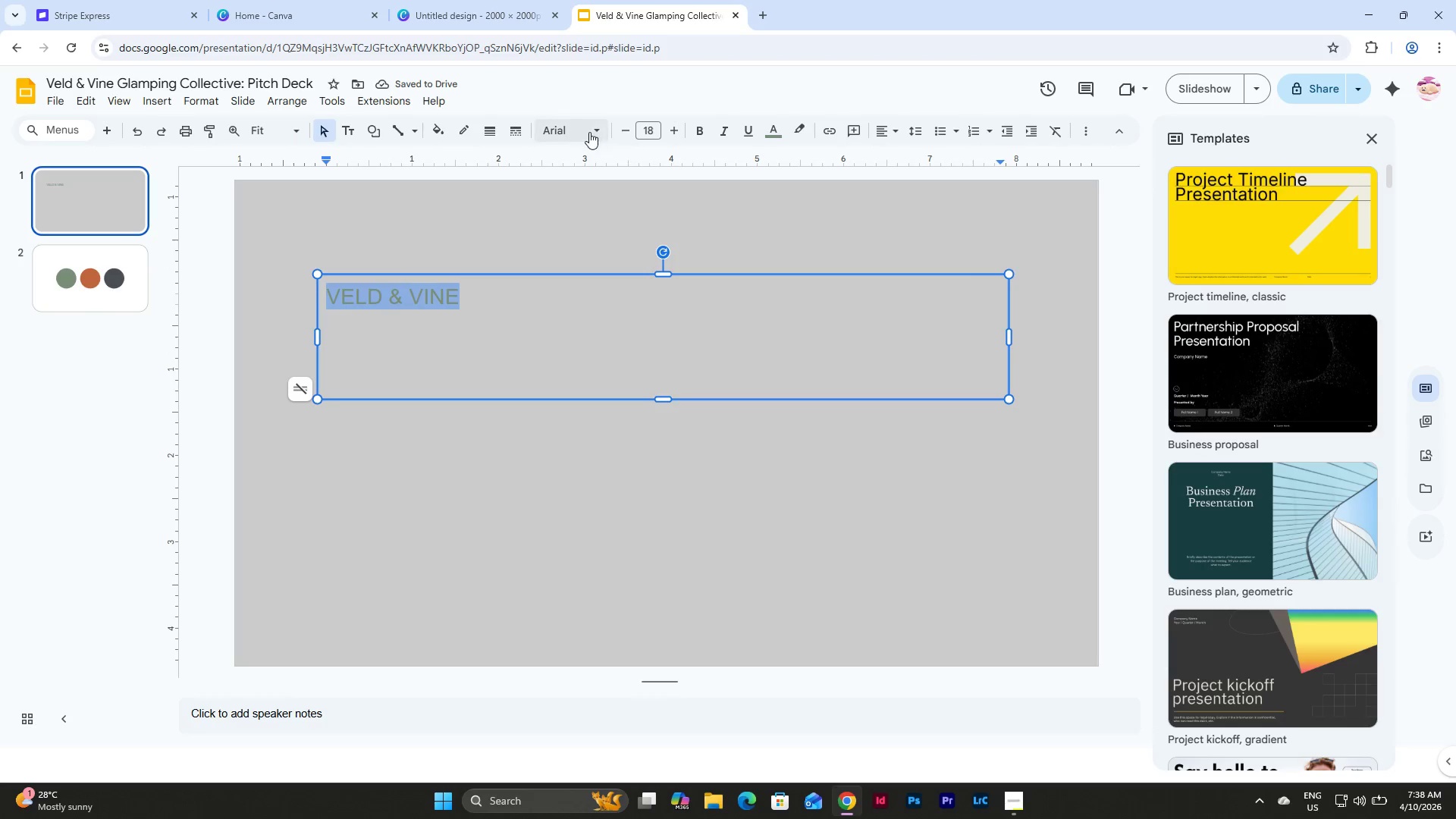 
left_click([584, 130])
 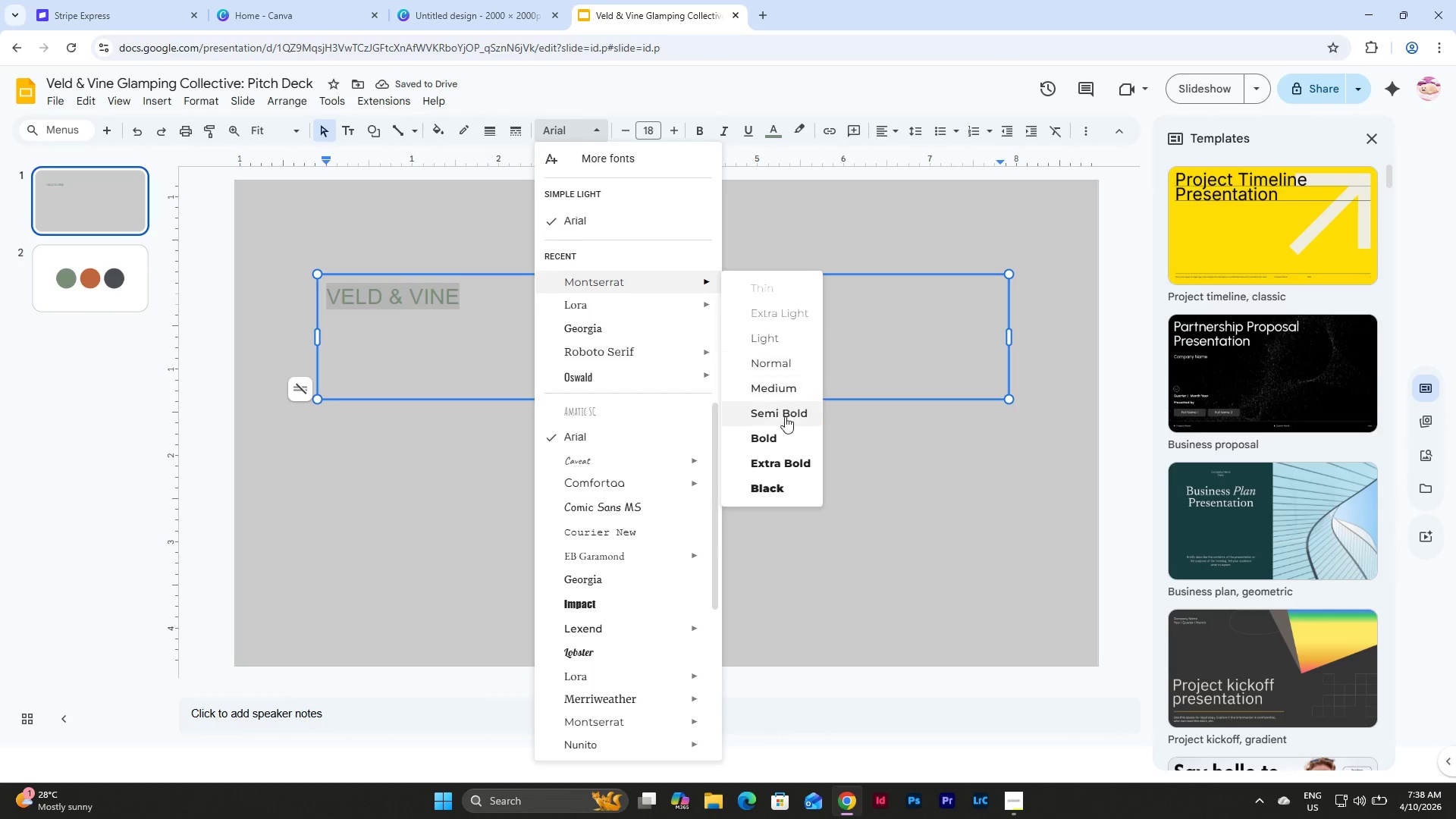 
left_click([779, 443])
 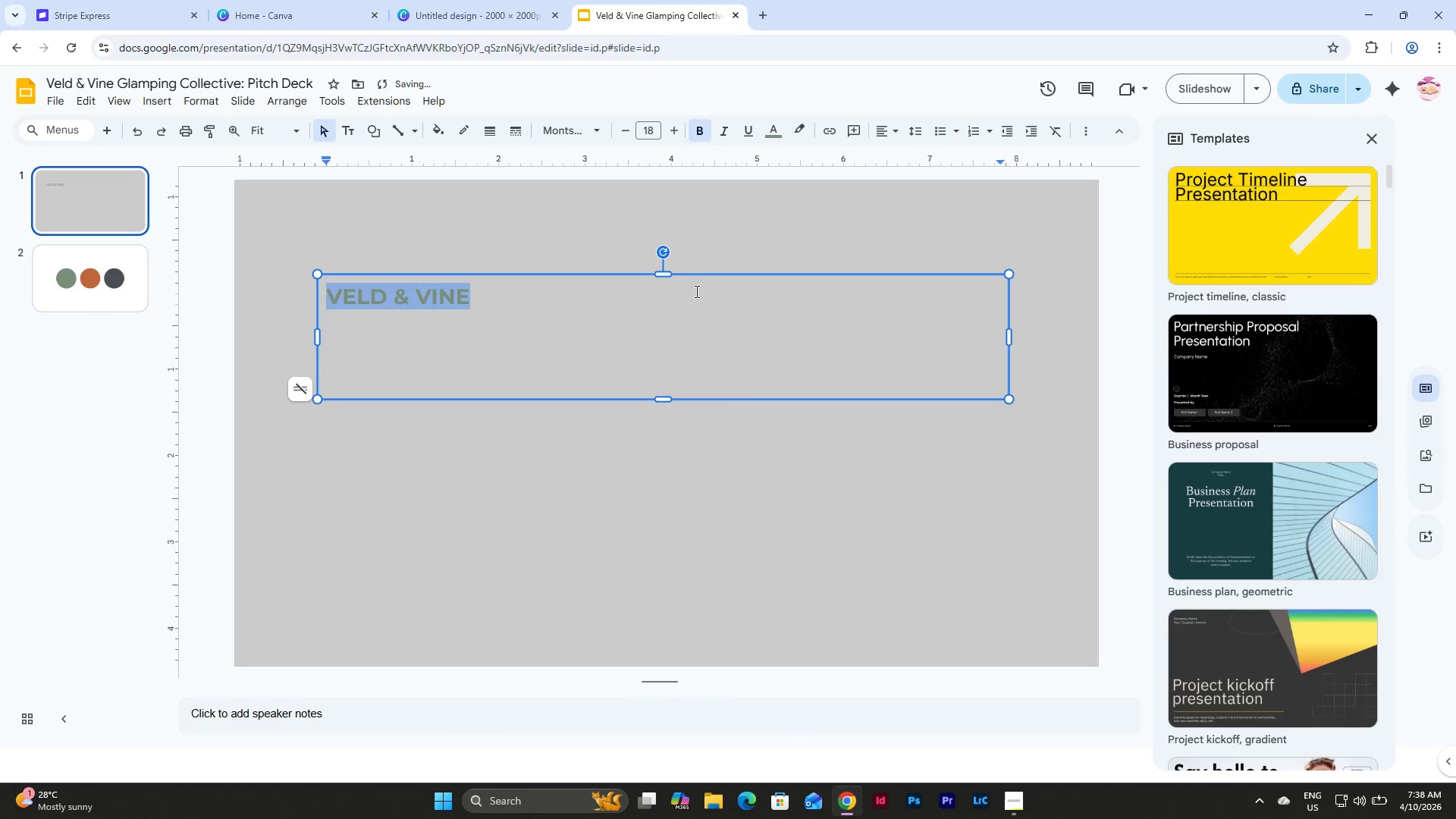 
left_click([707, 228])
 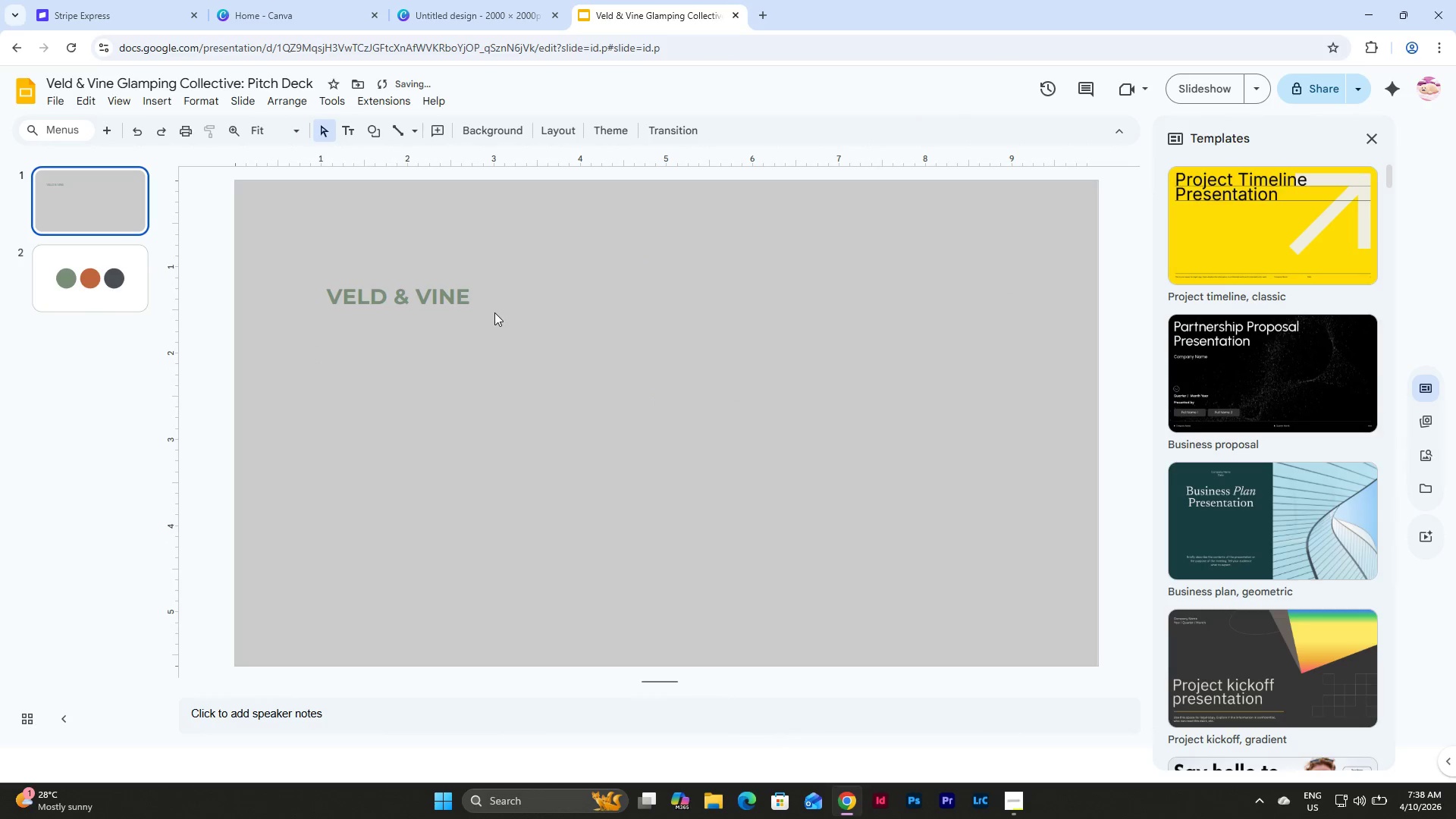 
left_click([447, 284])
 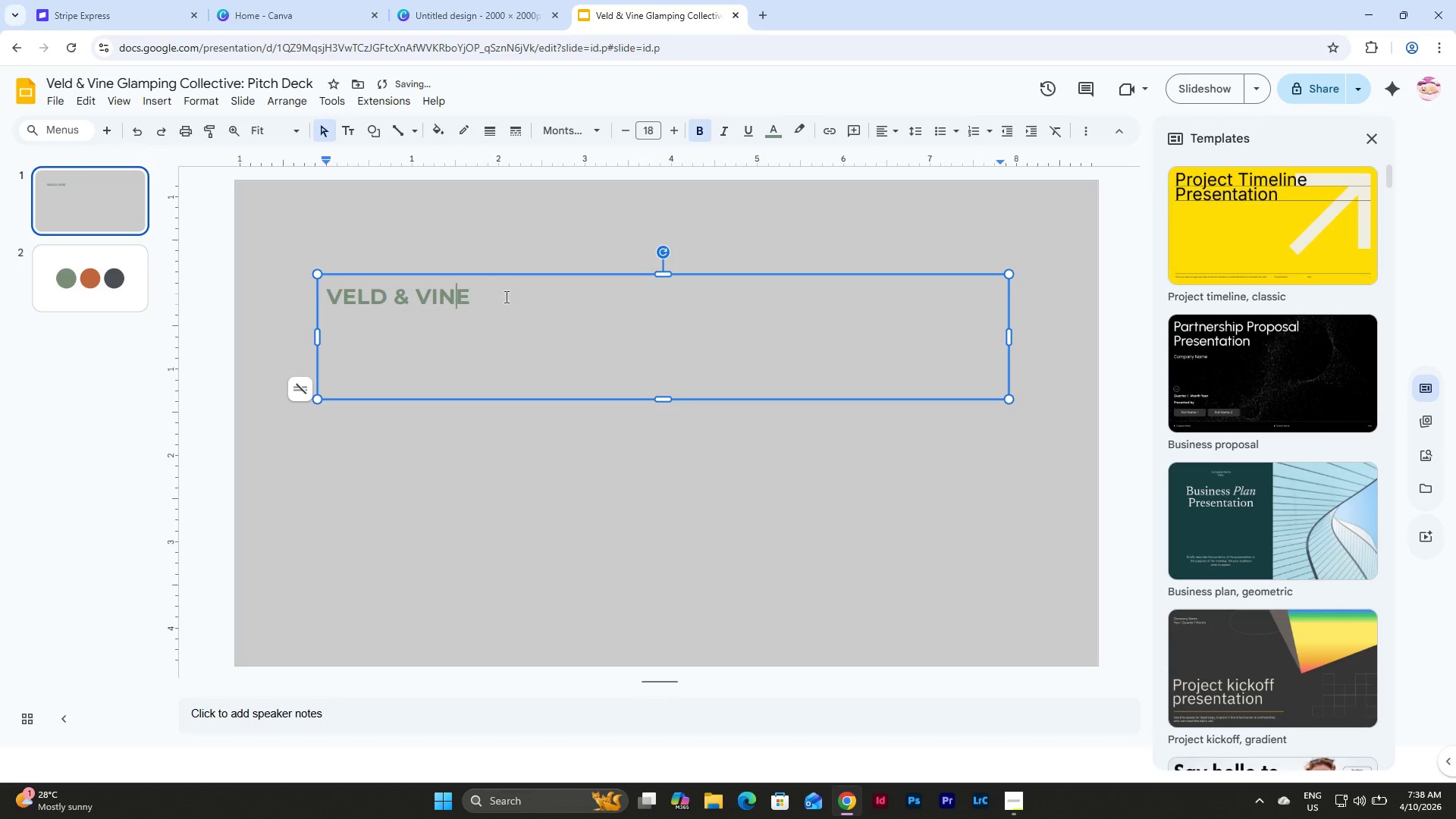 
left_click_drag(start_coordinate=[473, 300], to_coordinate=[316, 292])
 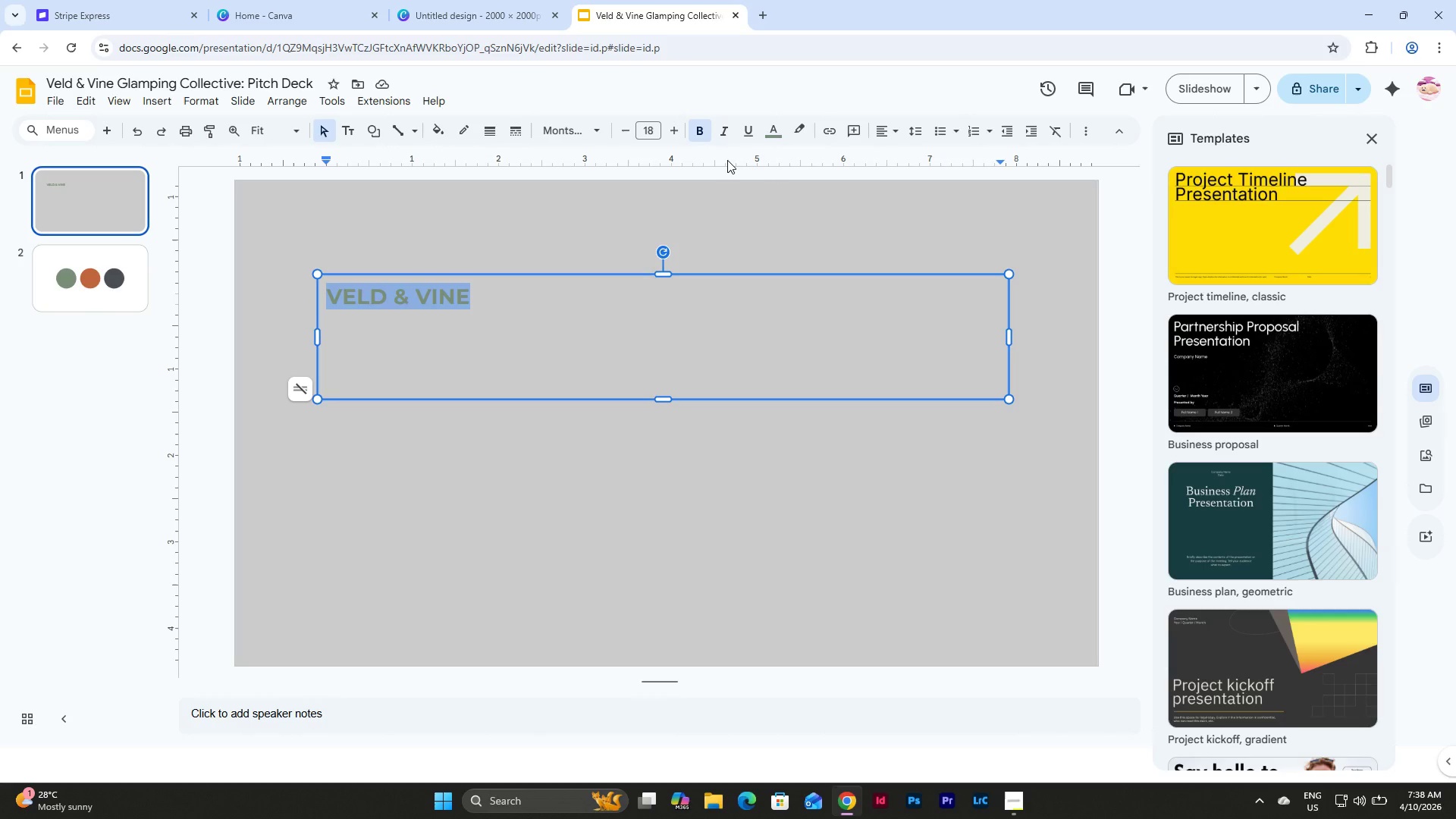 
left_click([659, 126])
 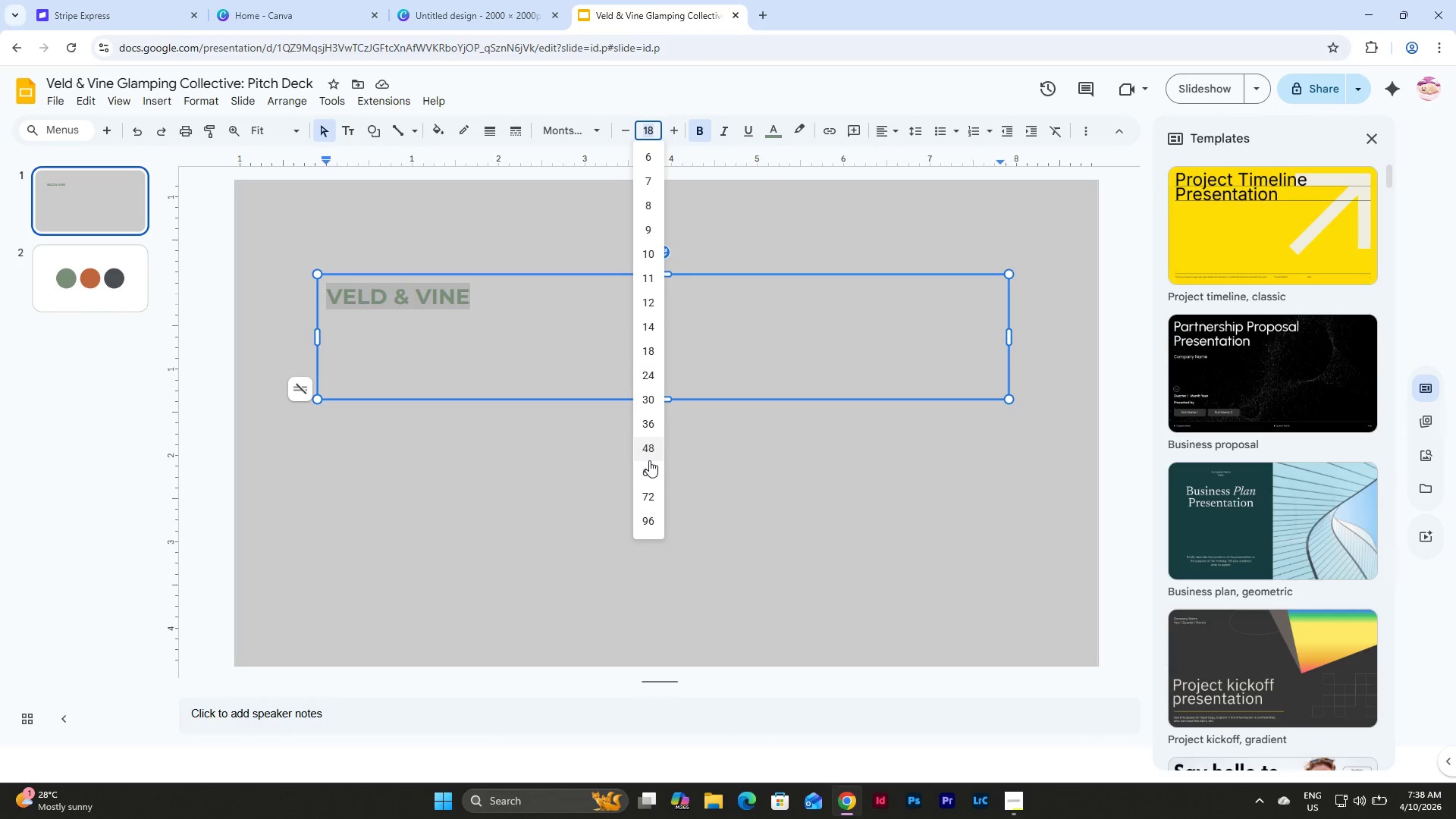 
left_click([649, 441])
 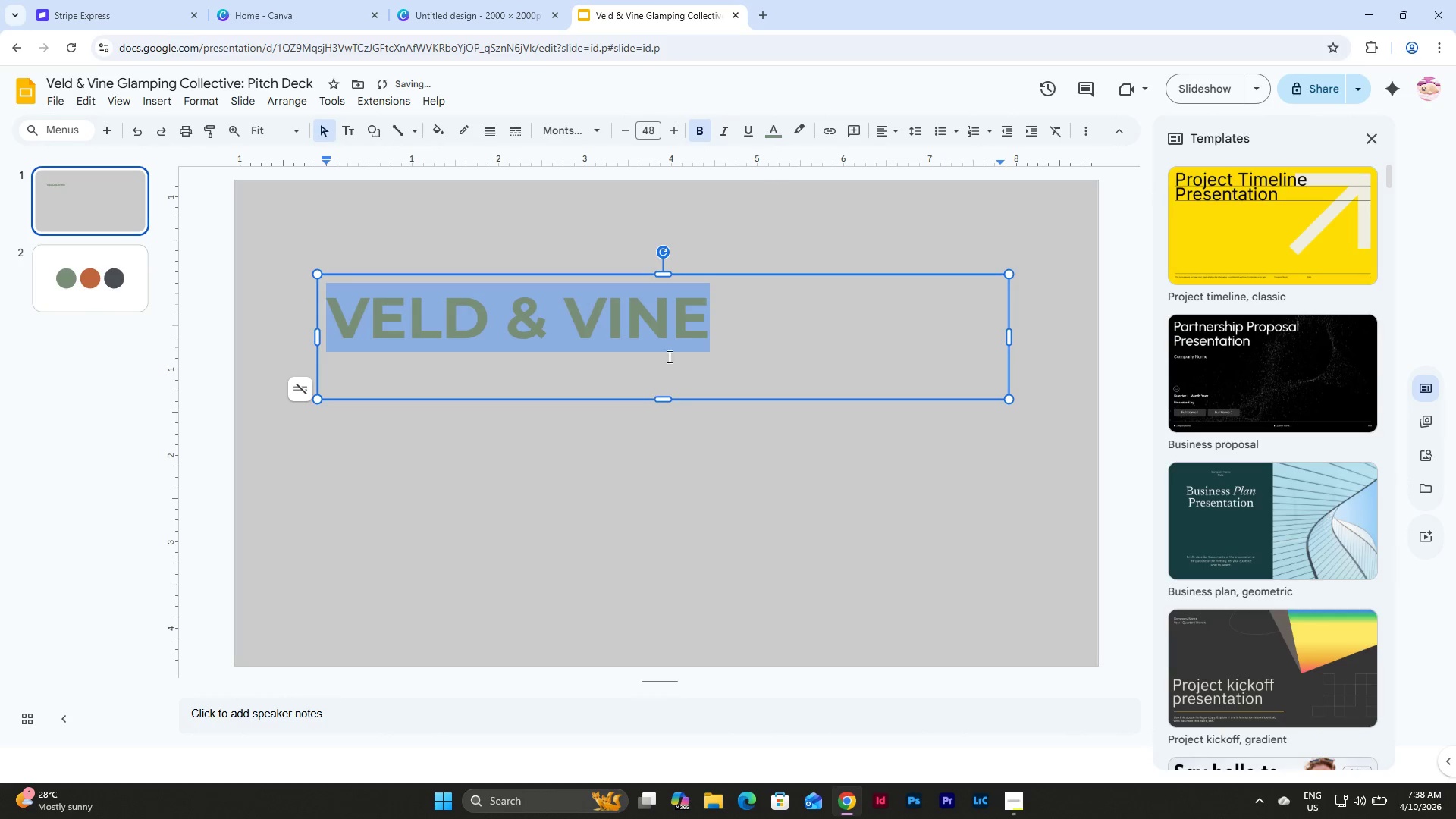 
left_click([714, 308])
 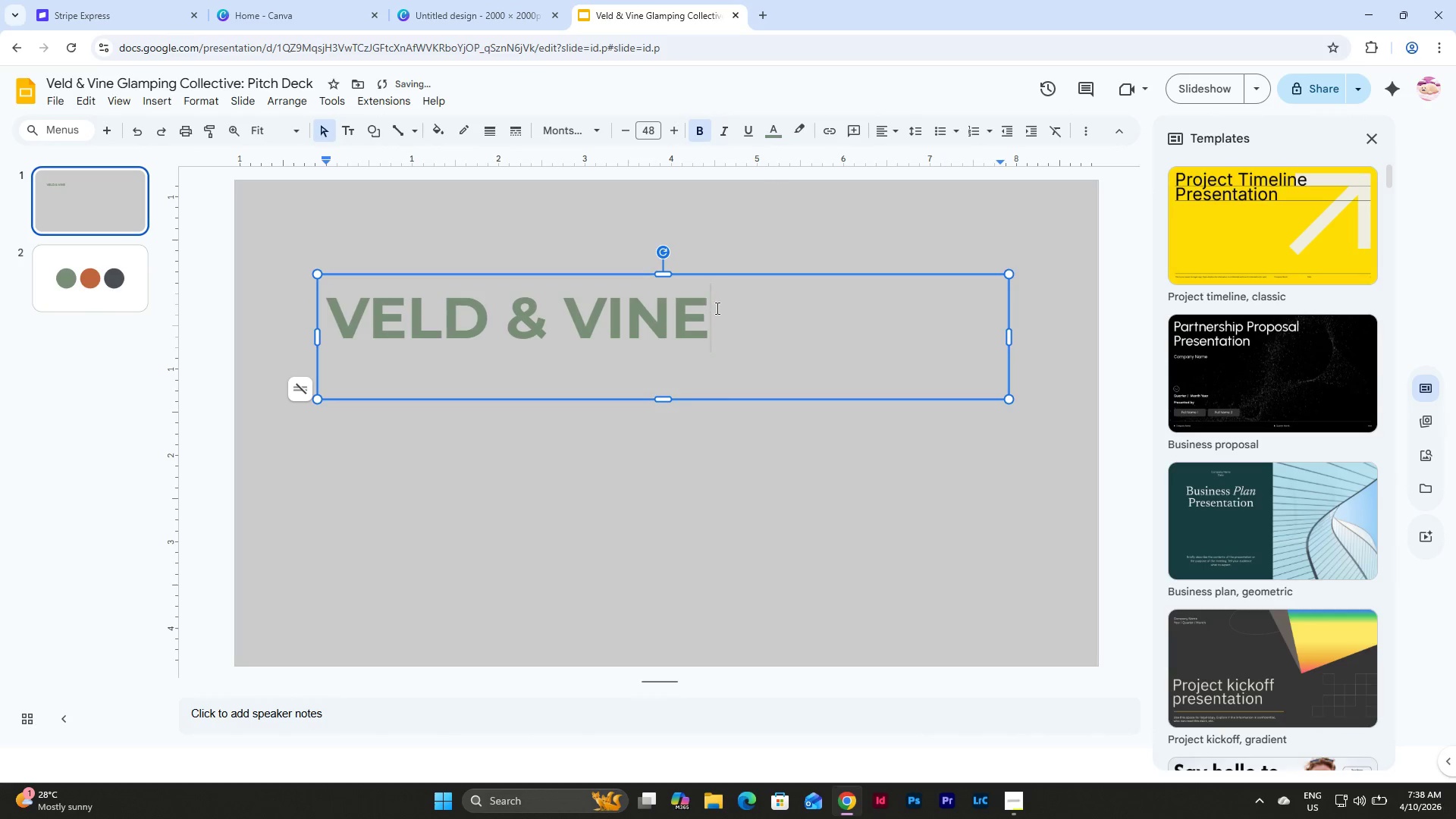 
left_click_drag(start_coordinate=[716, 308], to_coordinate=[333, 306])
 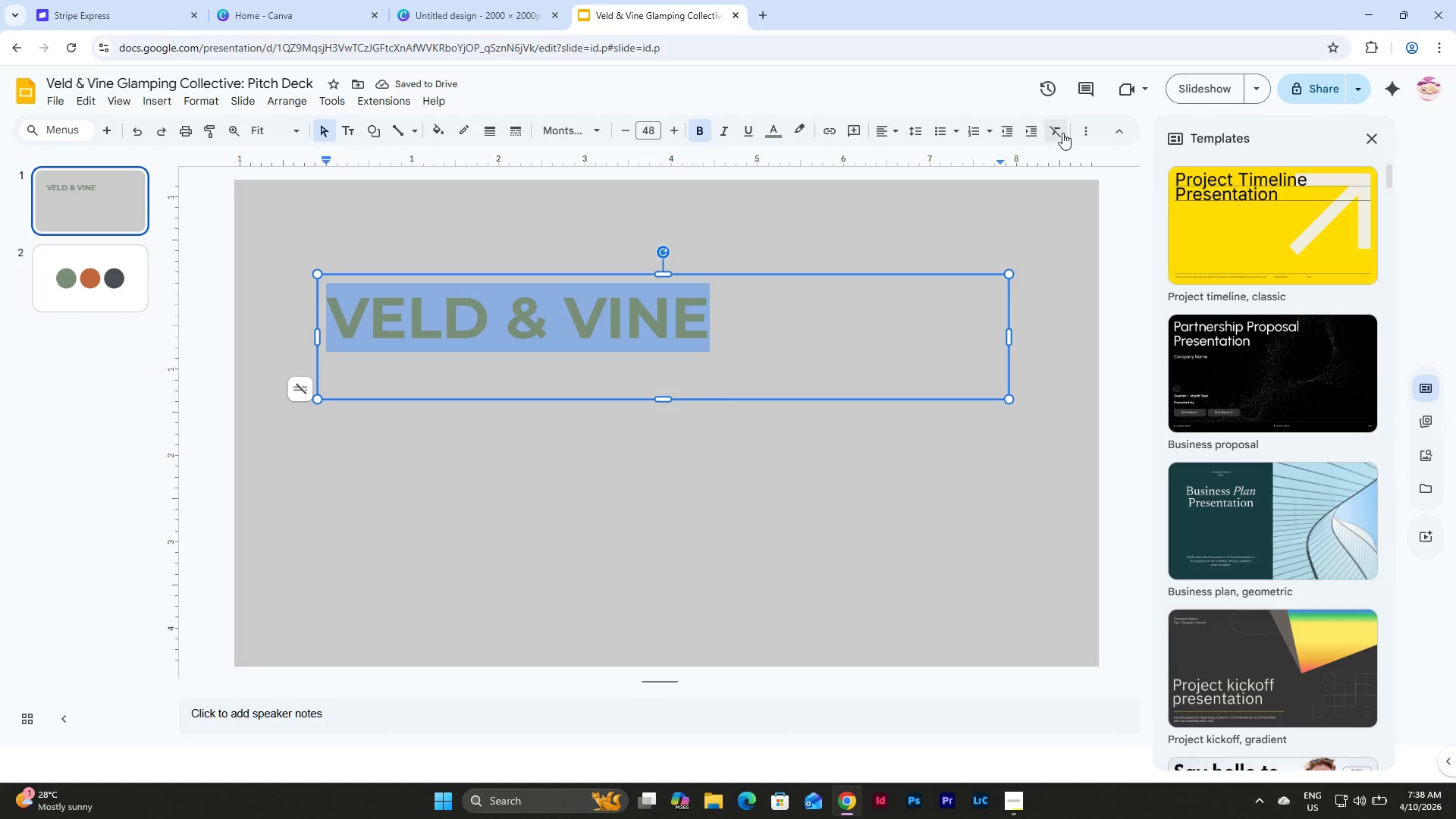 
left_click([1083, 129])
 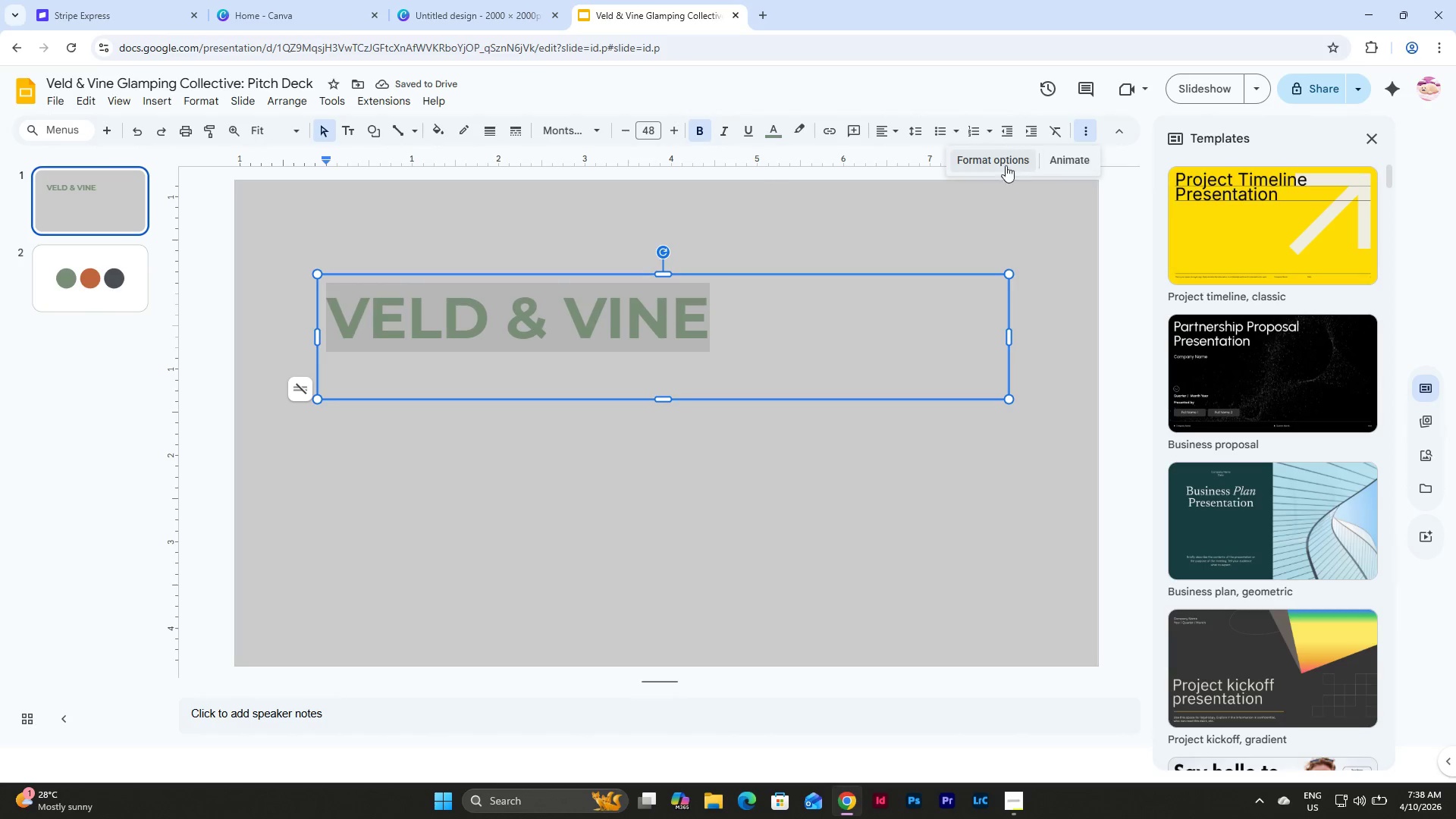 
left_click([996, 165])
 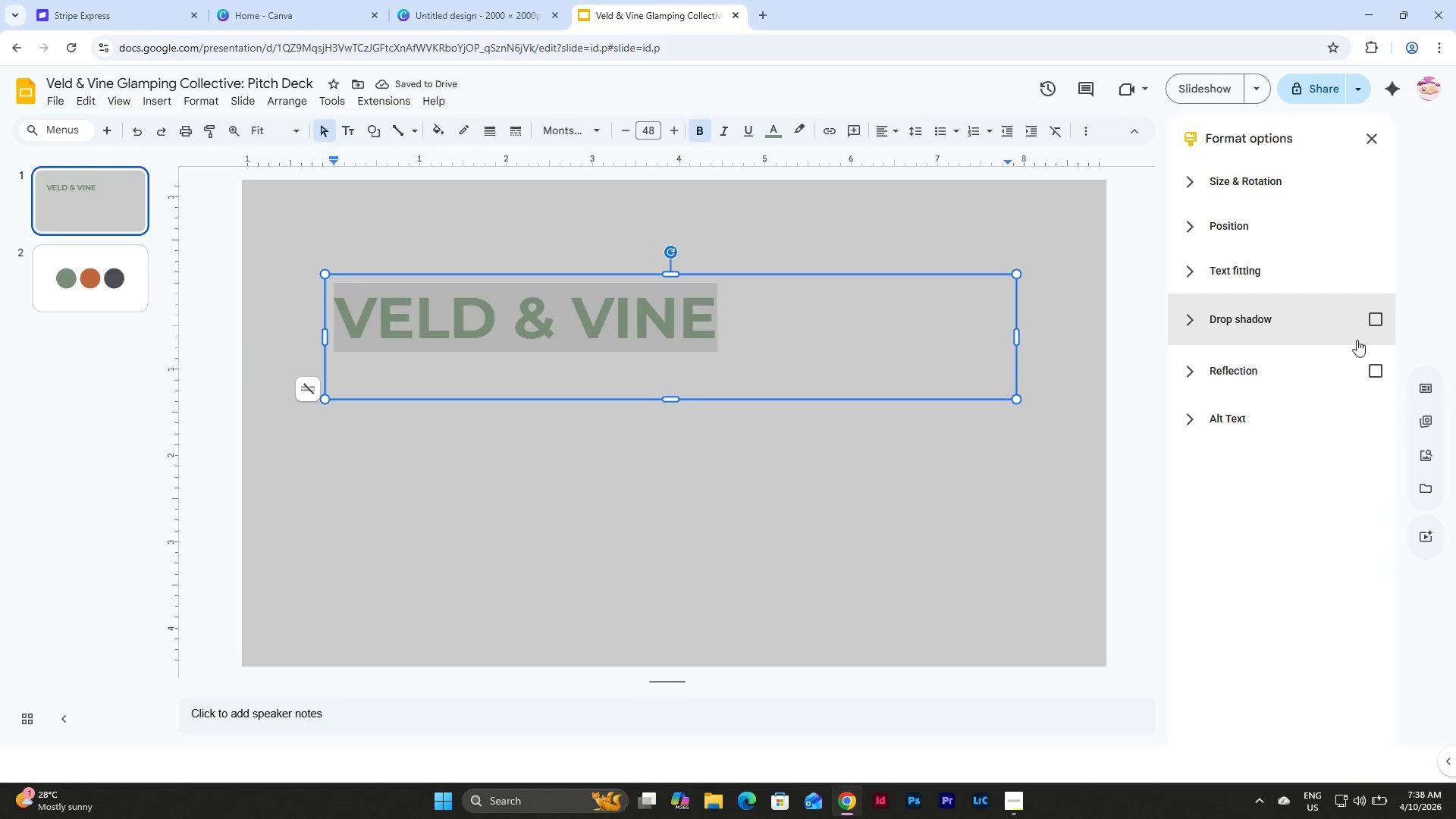 
left_click([1375, 312])
 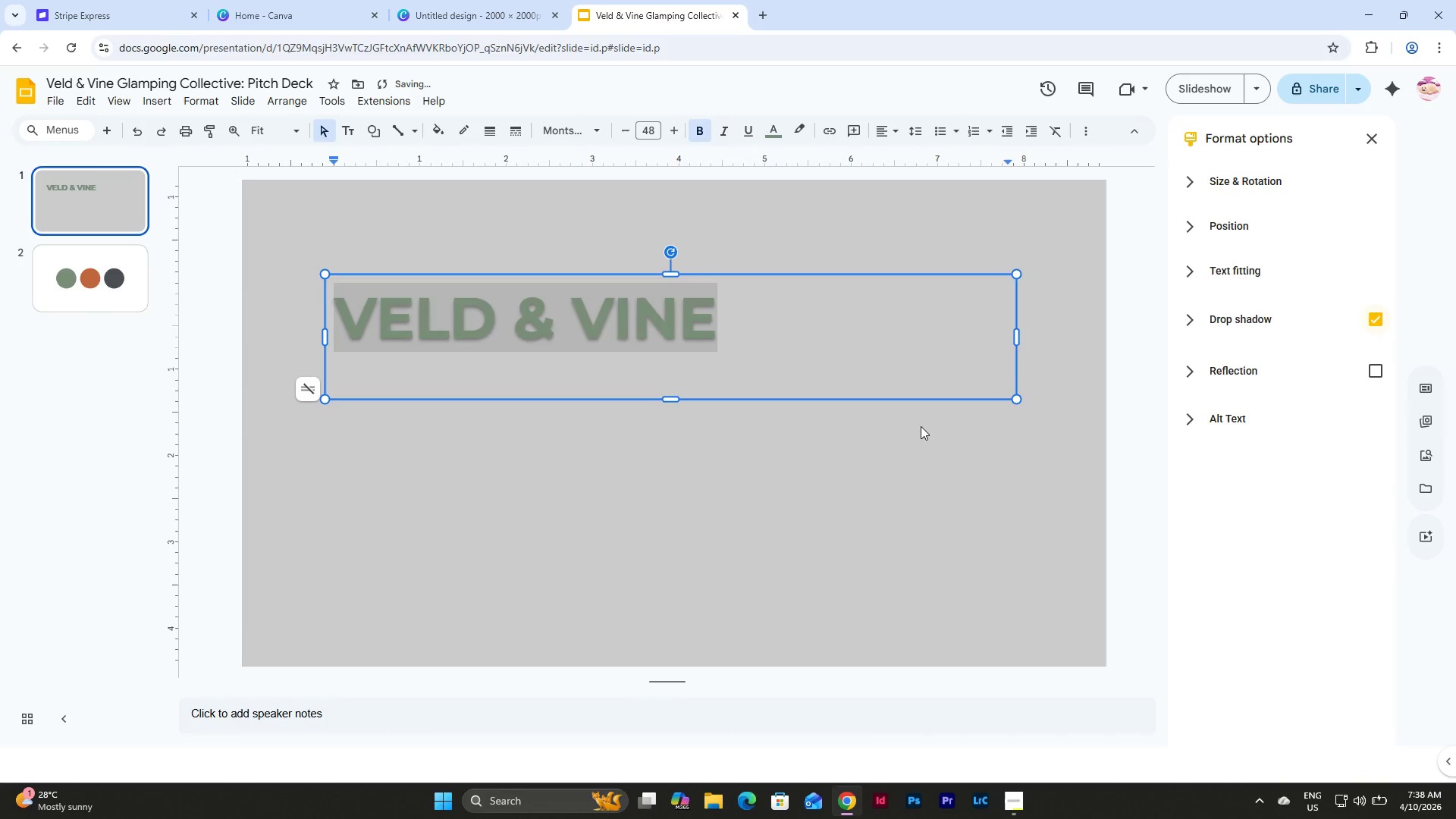 
left_click([901, 433])
 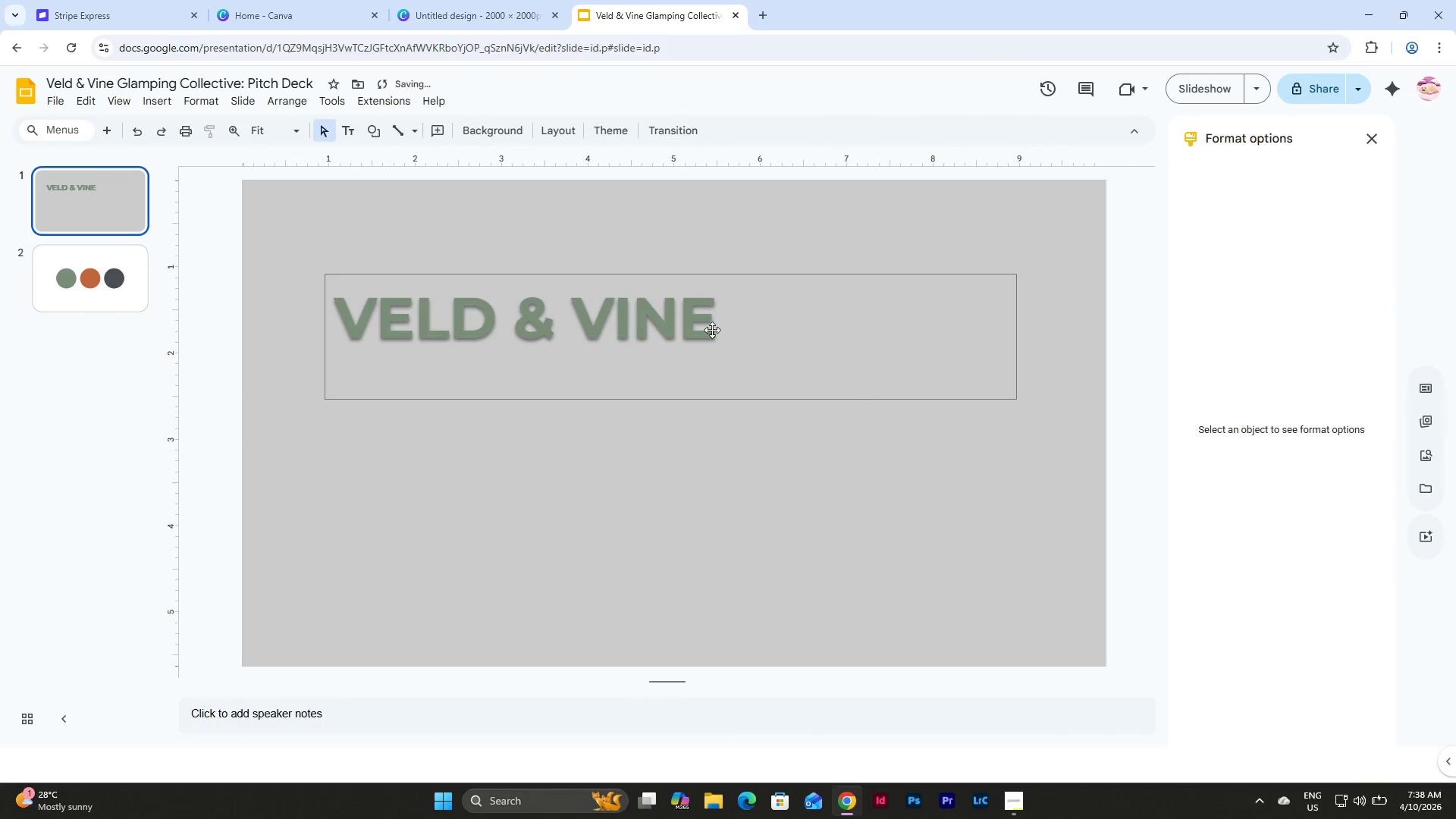 
left_click([701, 324])
 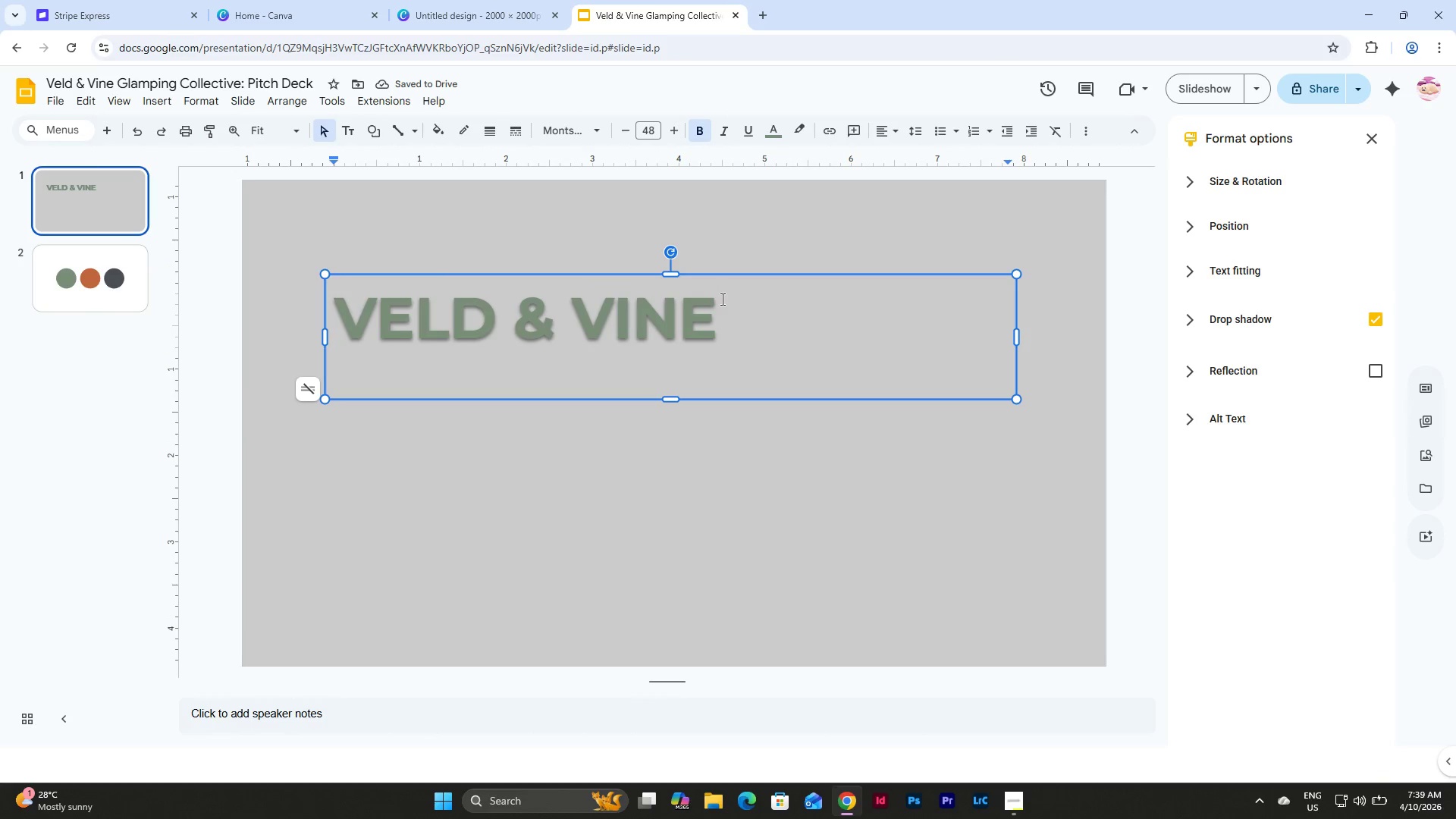 
left_click([714, 216])
 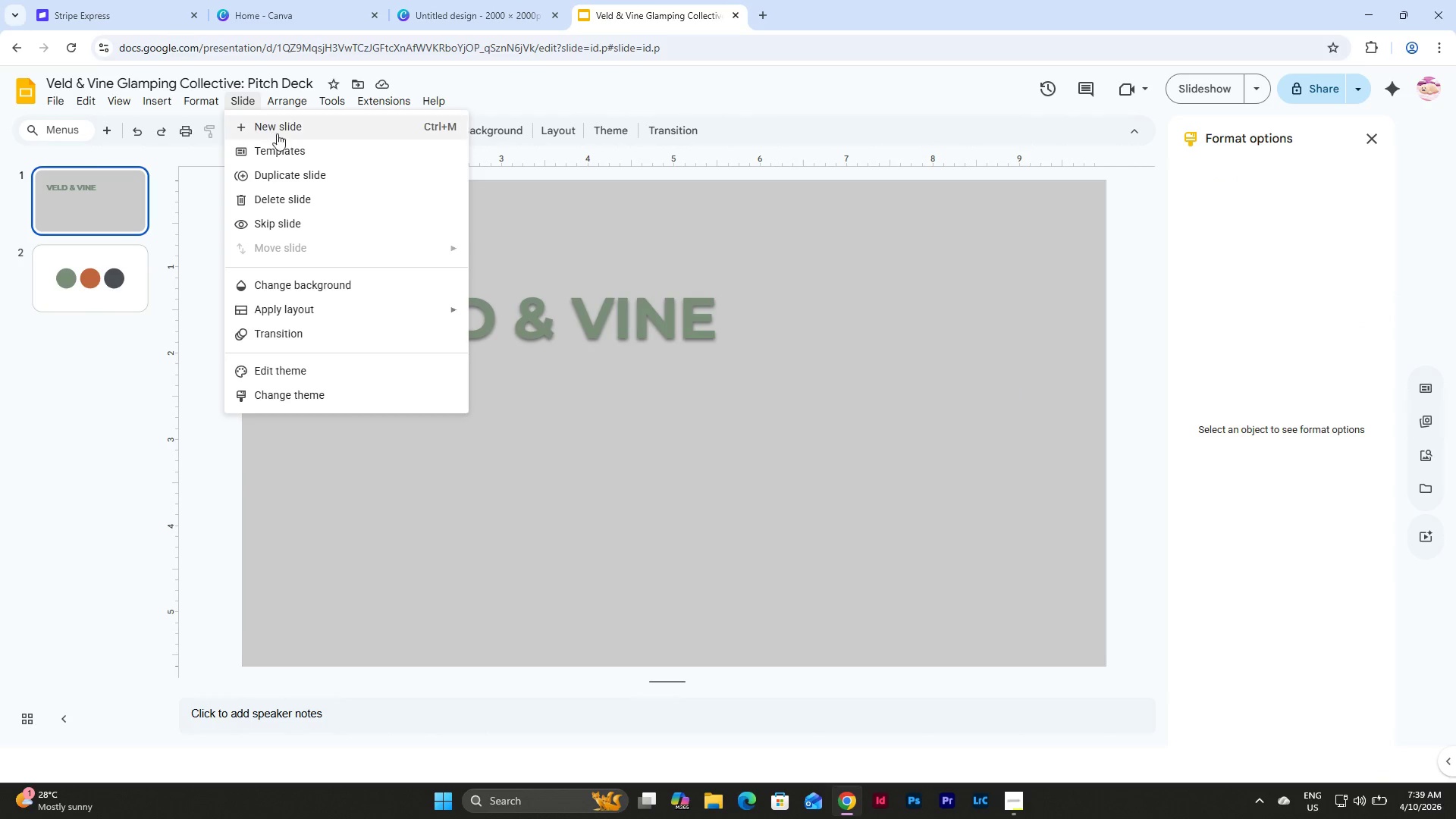 
left_click([359, 282])
 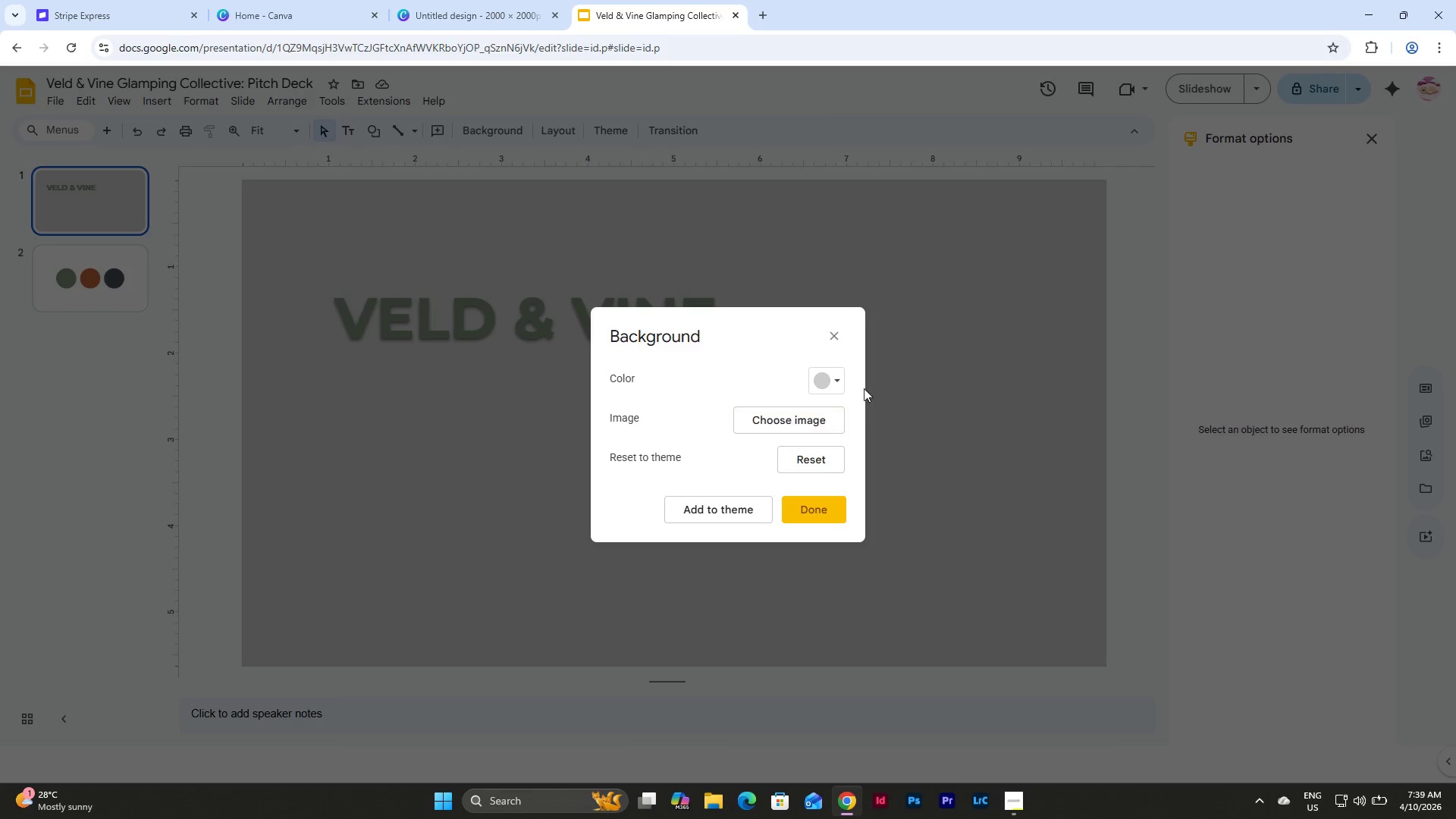 
left_click([835, 378])
 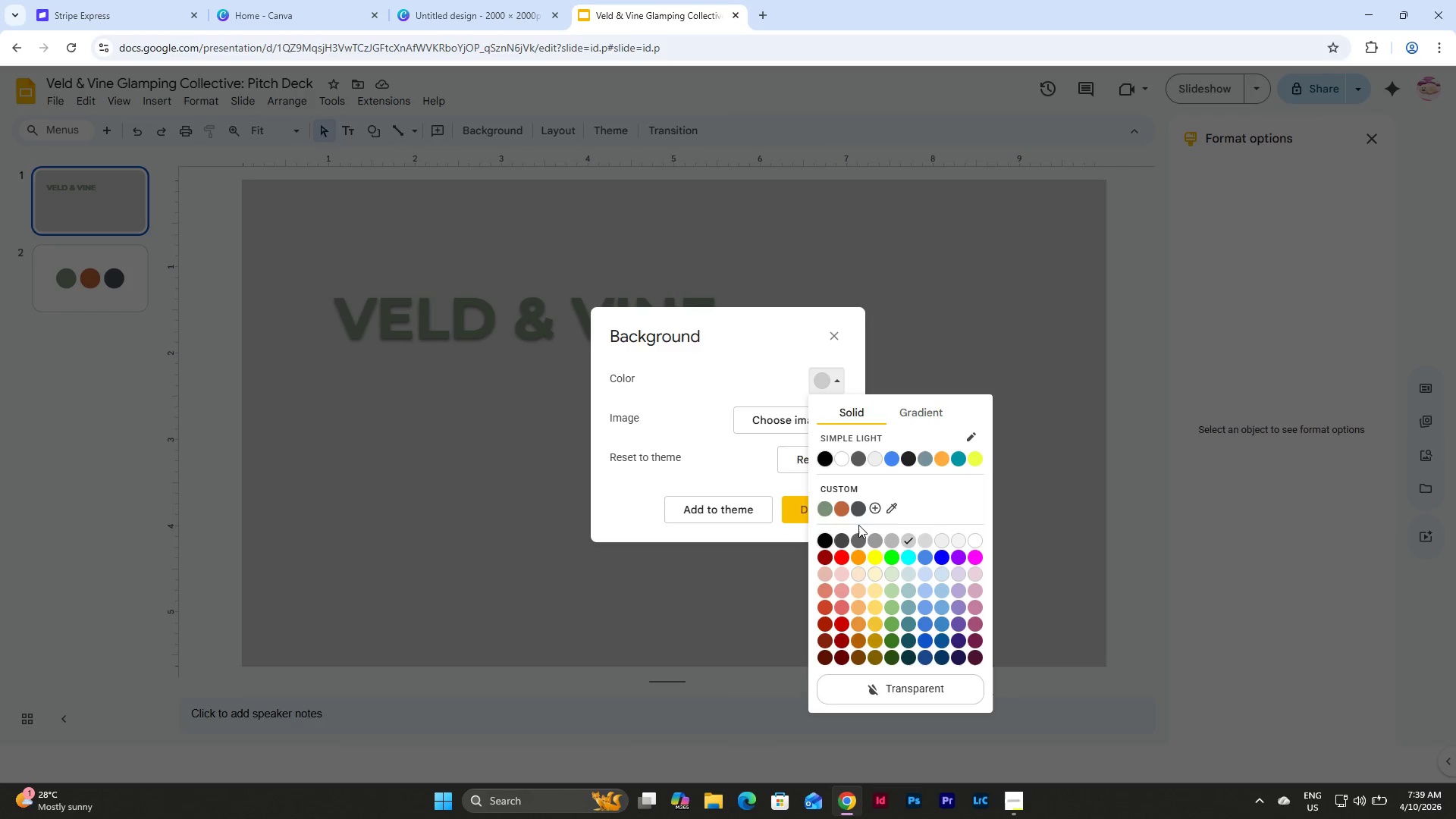 
left_click([861, 507])
 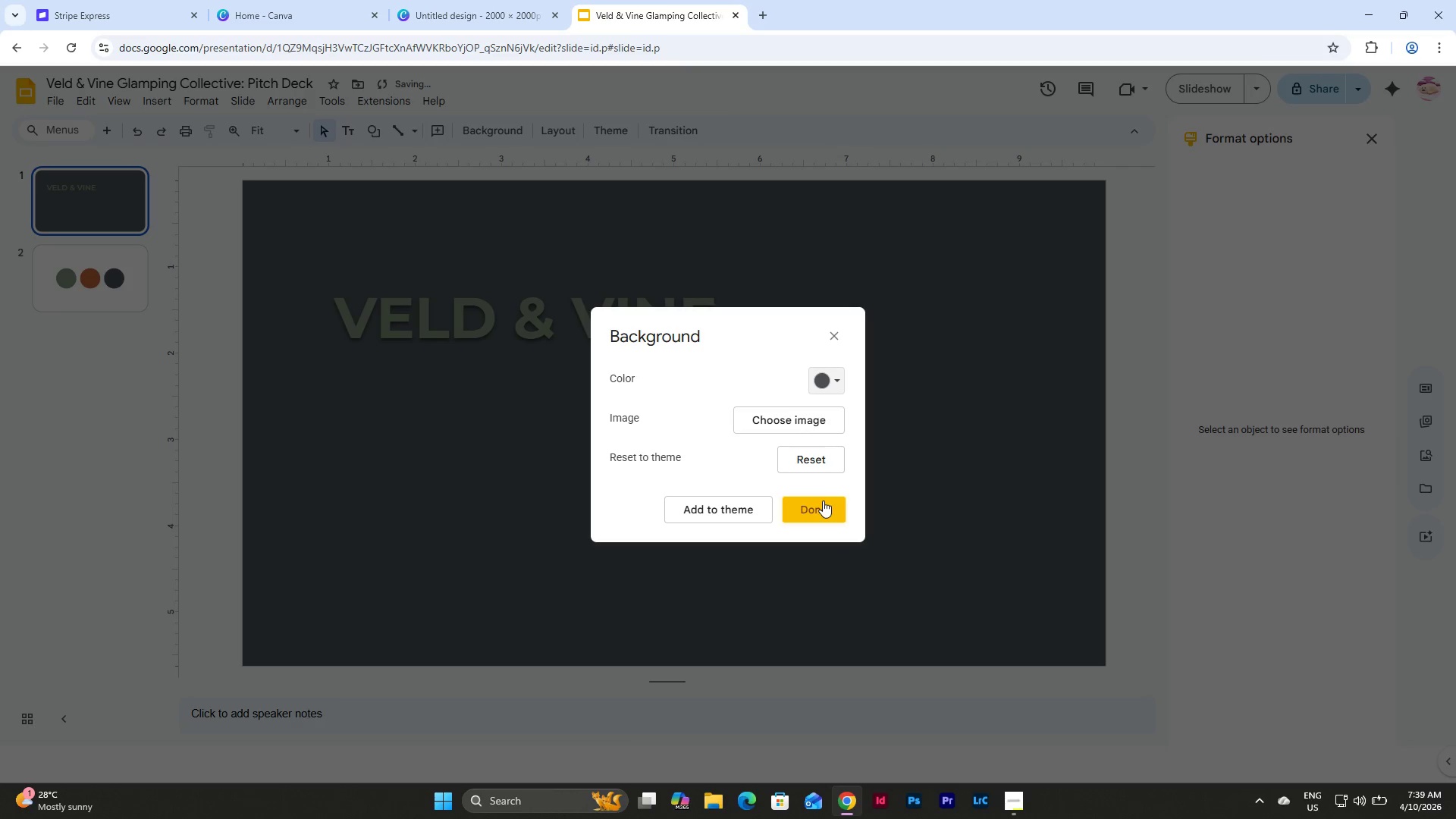 
left_click([824, 502])
 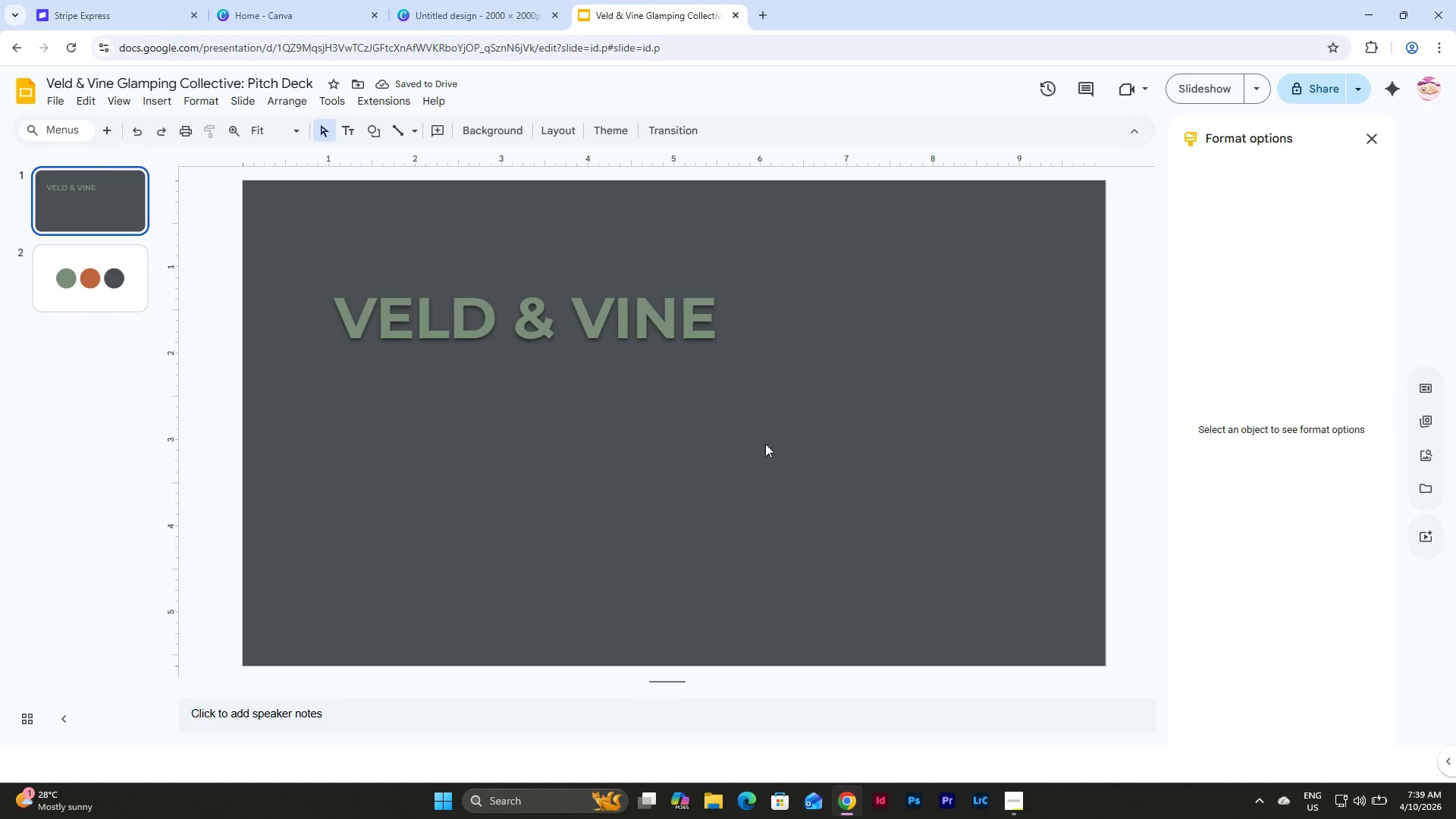 
left_click([673, 331])
 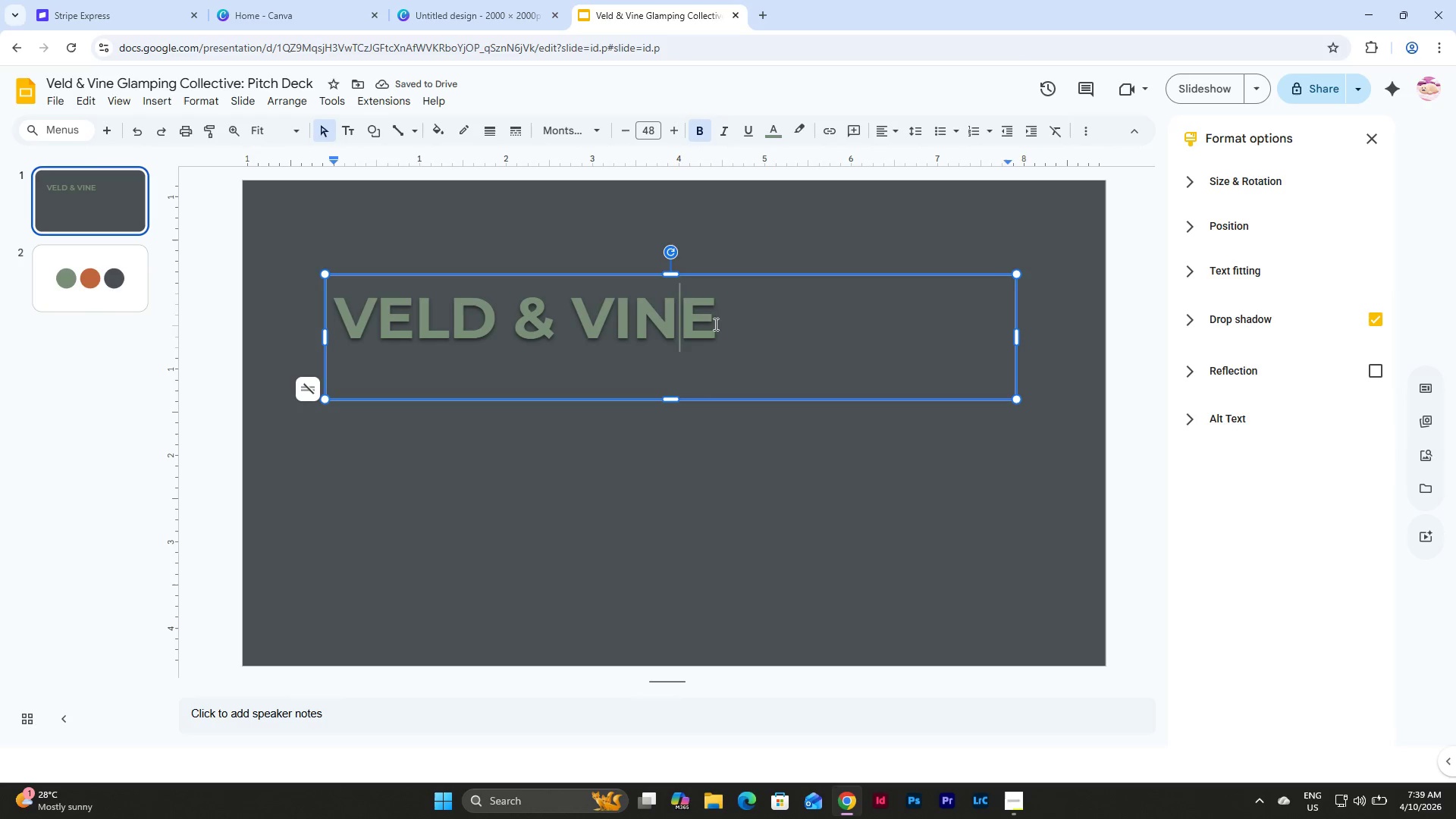 
left_click_drag(start_coordinate=[717, 323], to_coordinate=[263, 318])
 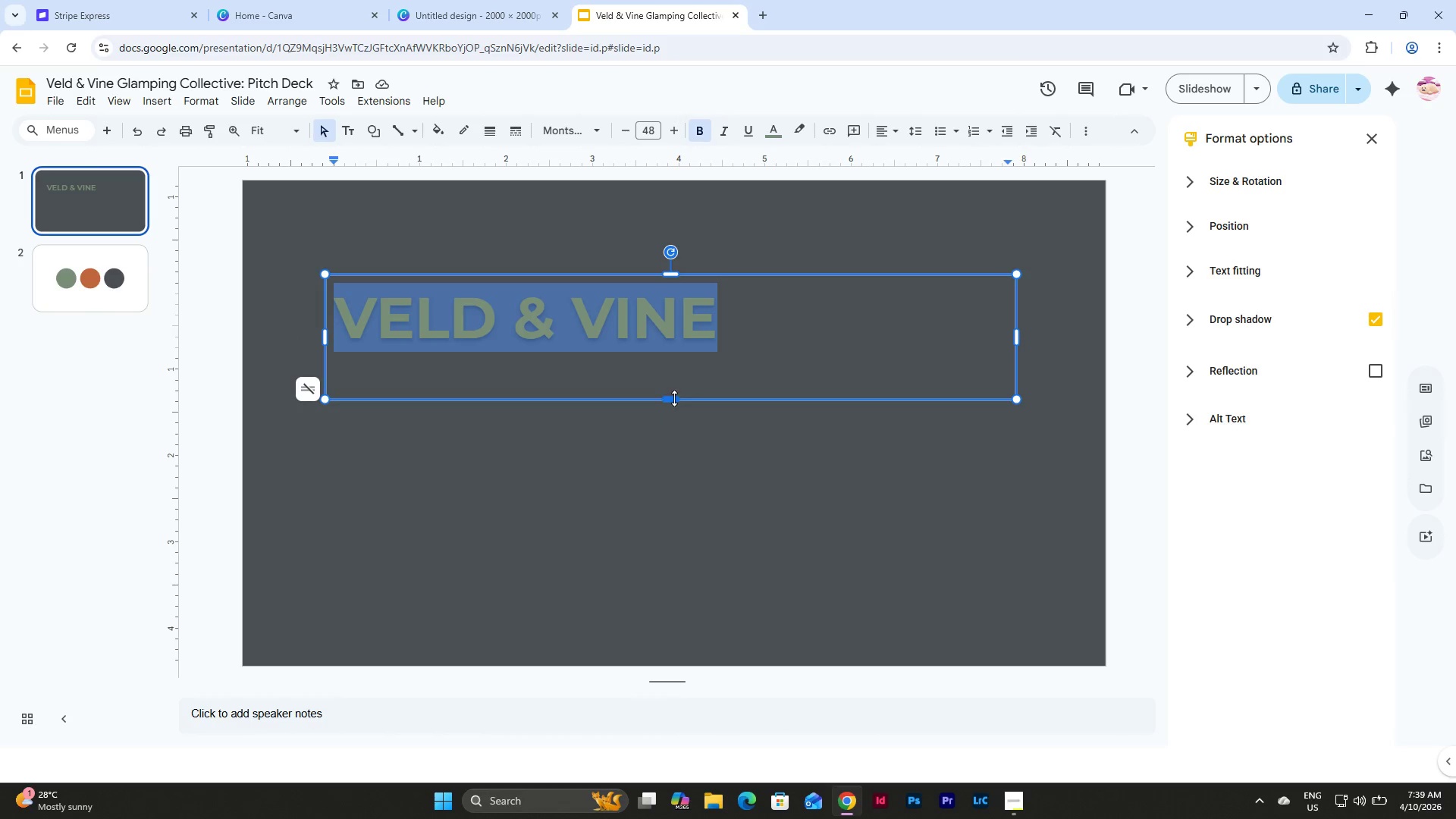 
left_click_drag(start_coordinate=[674, 398], to_coordinate=[677, 356])
 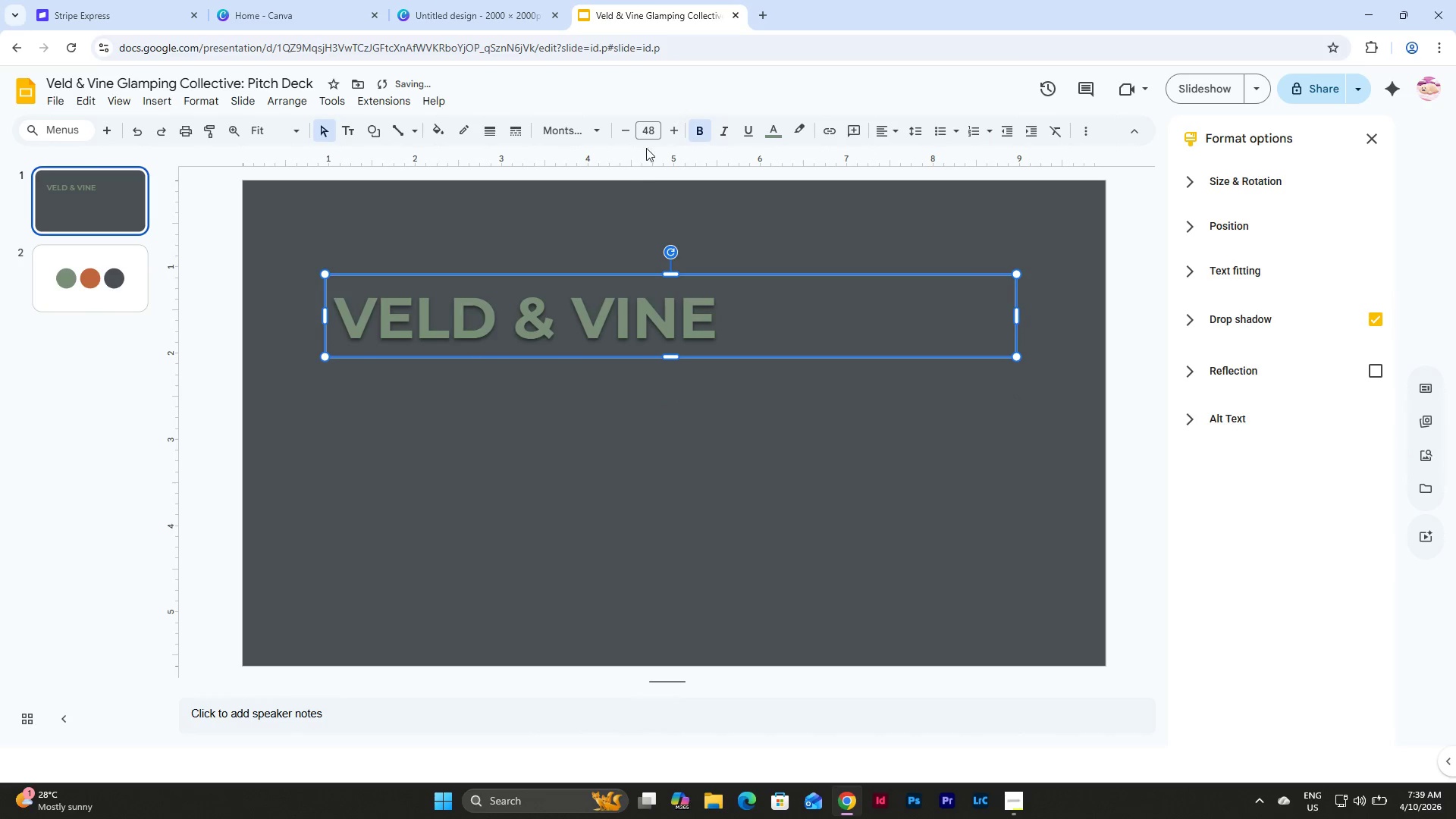 
left_click([654, 136])
 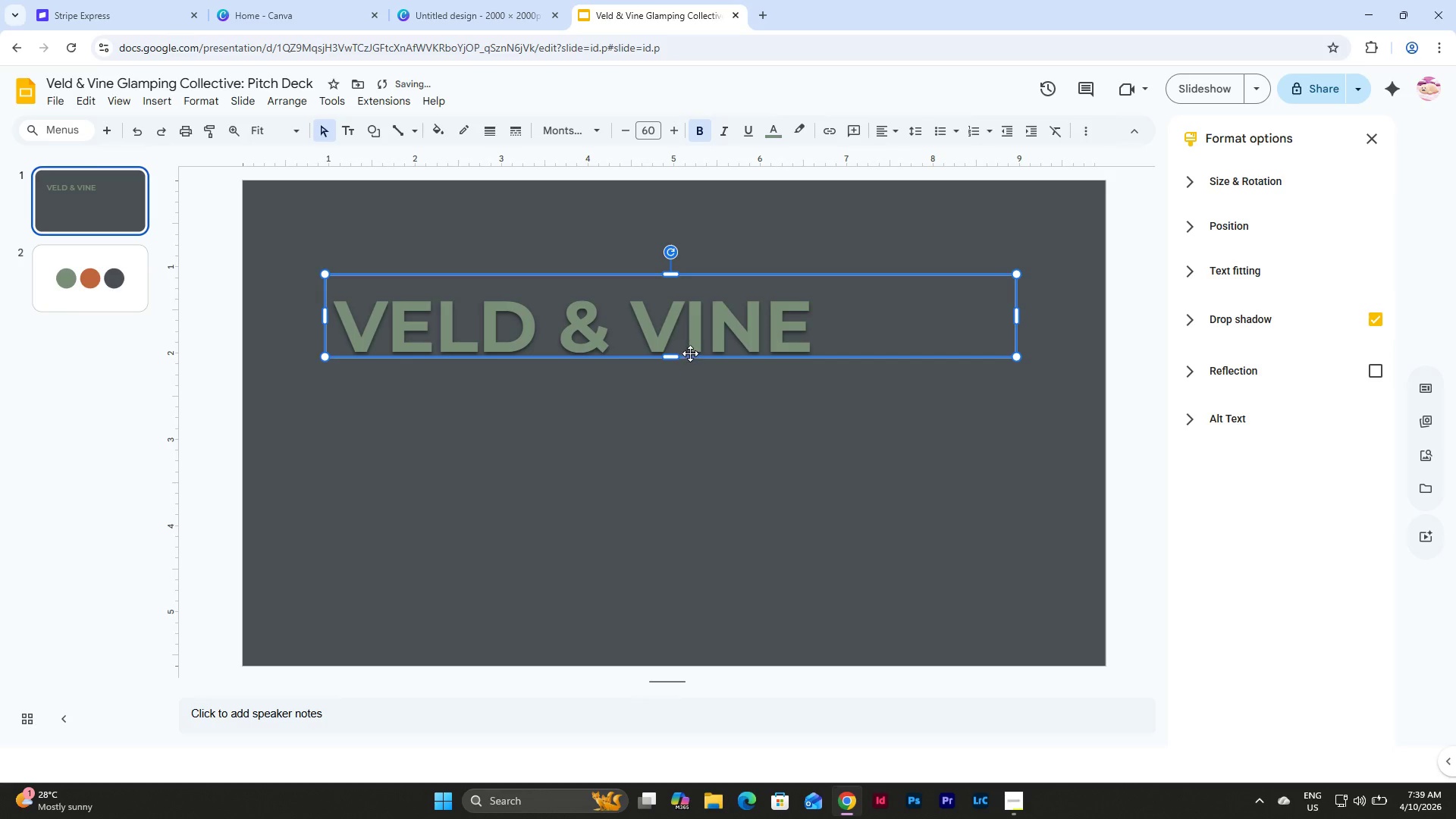 
left_click_drag(start_coordinate=[672, 357], to_coordinate=[672, 367])
 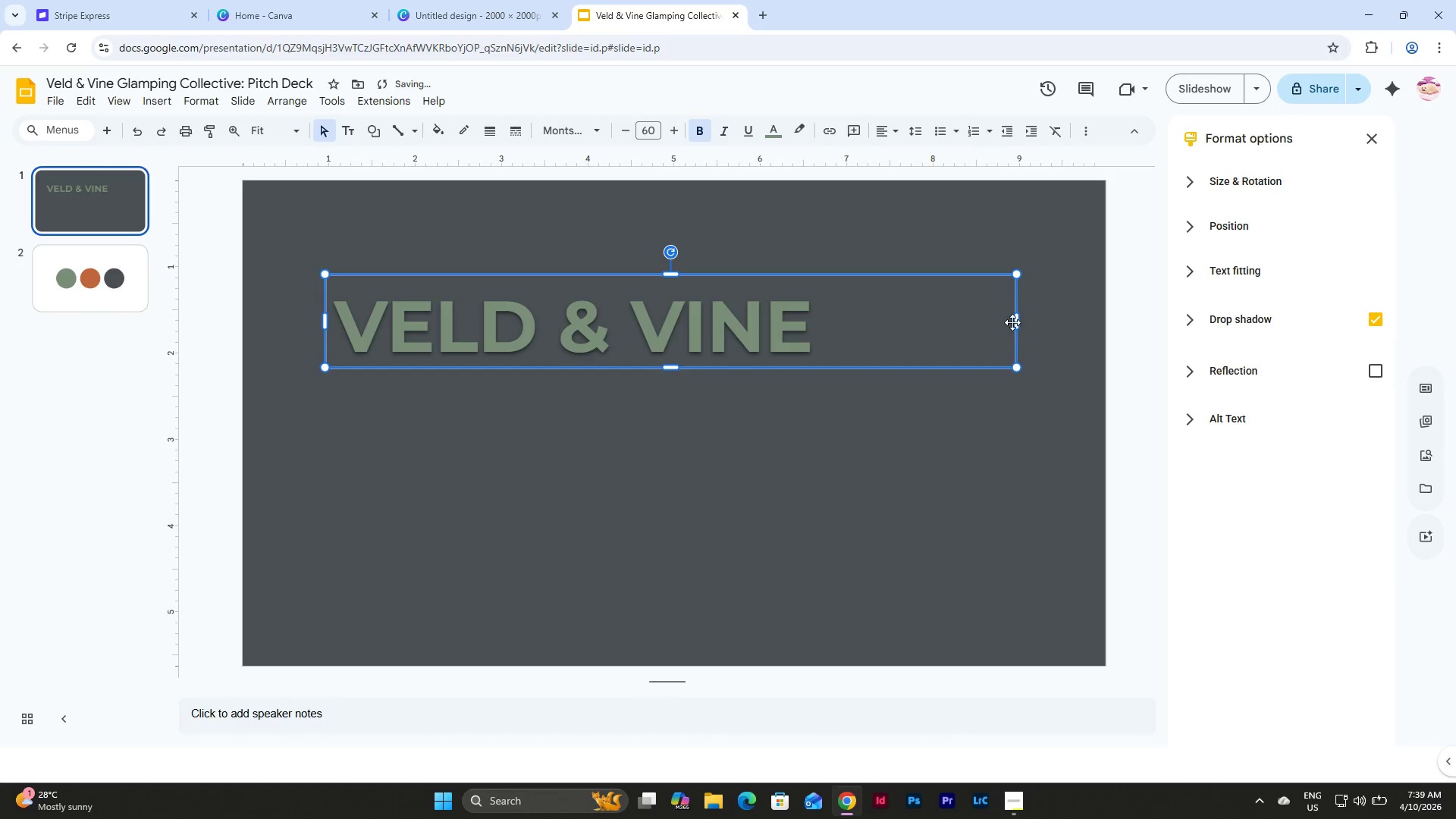 
left_click_drag(start_coordinate=[1018, 321], to_coordinate=[843, 335])
 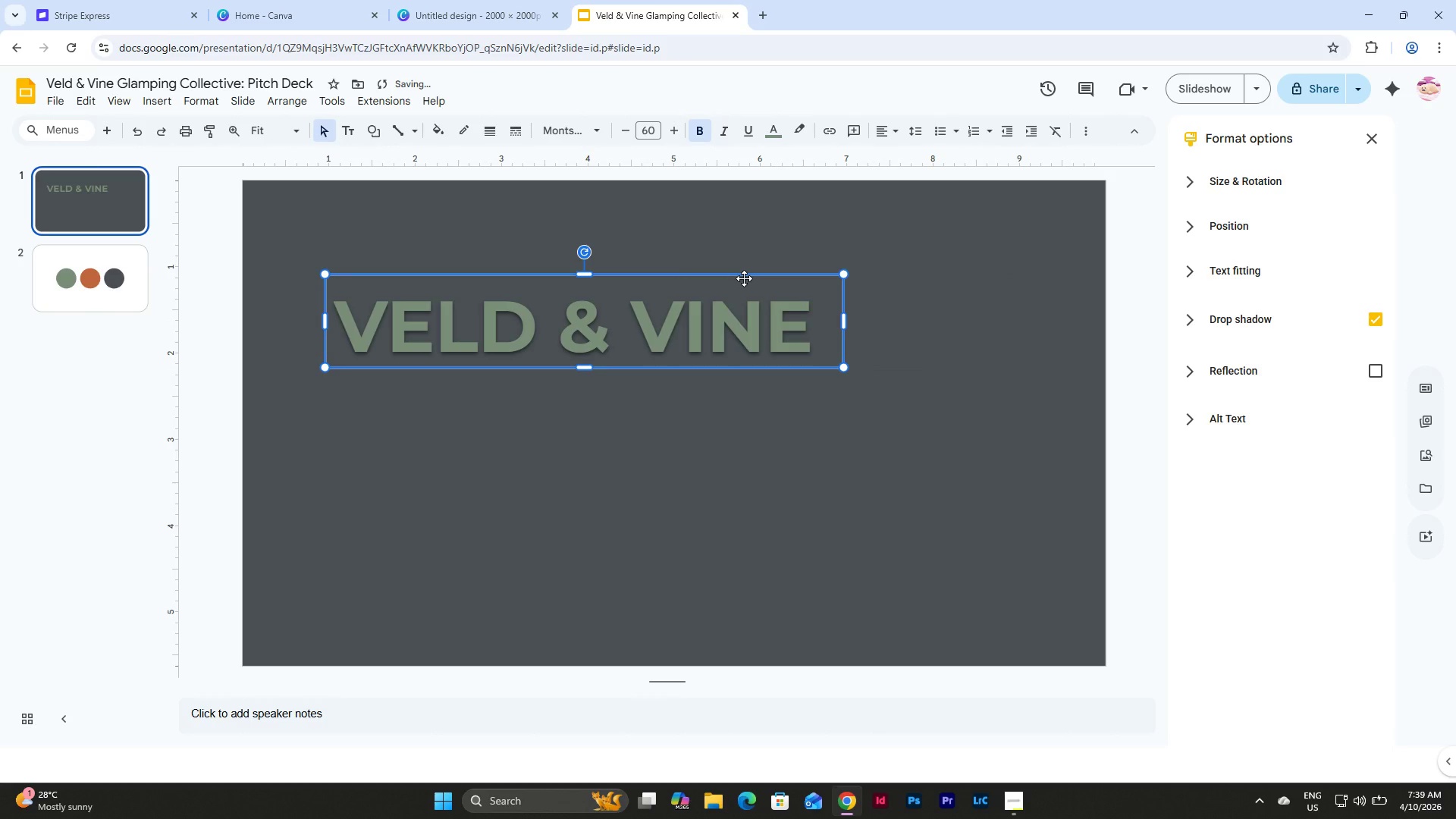 
left_click([744, 278])
 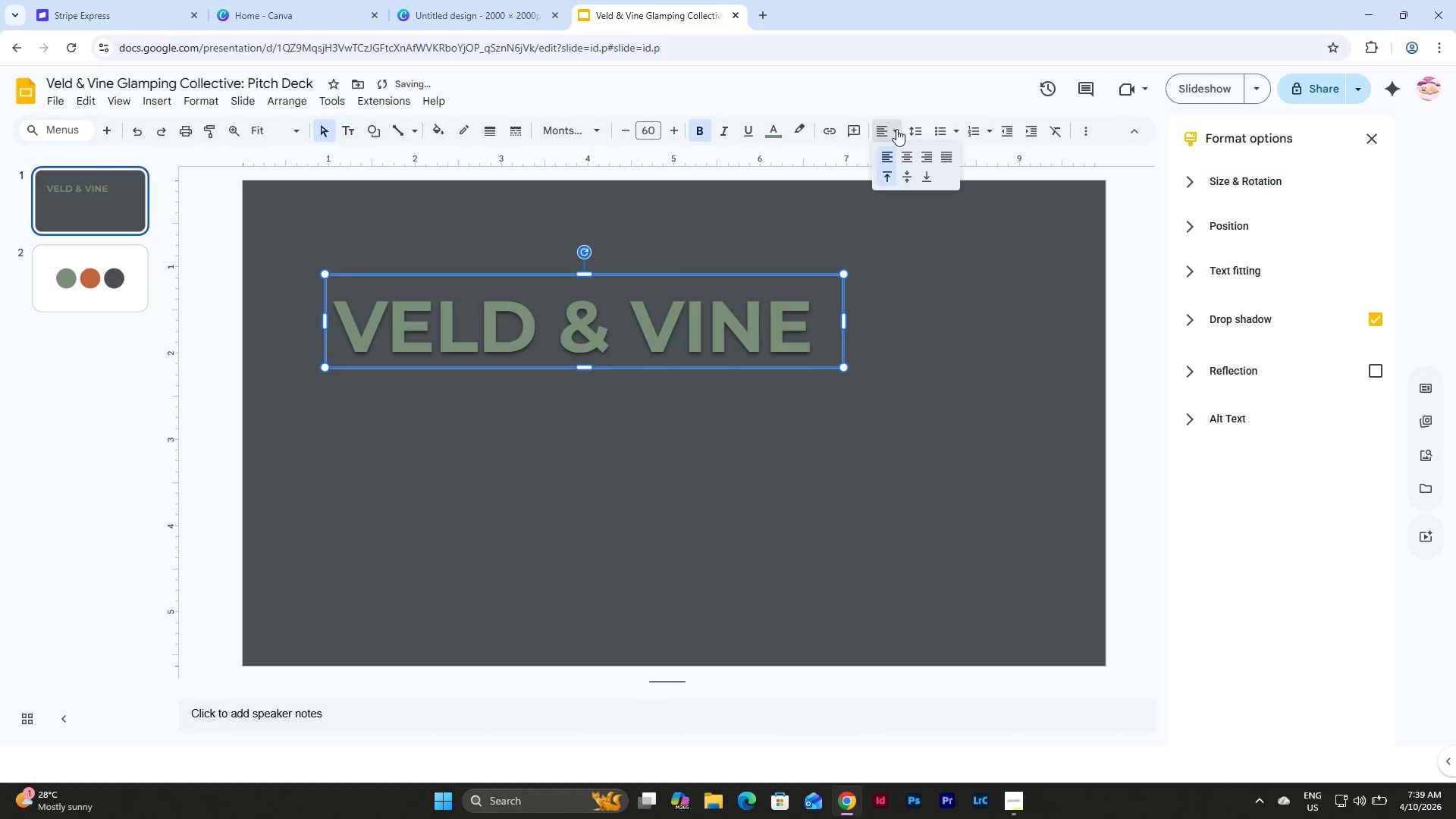 
left_click([907, 154])
 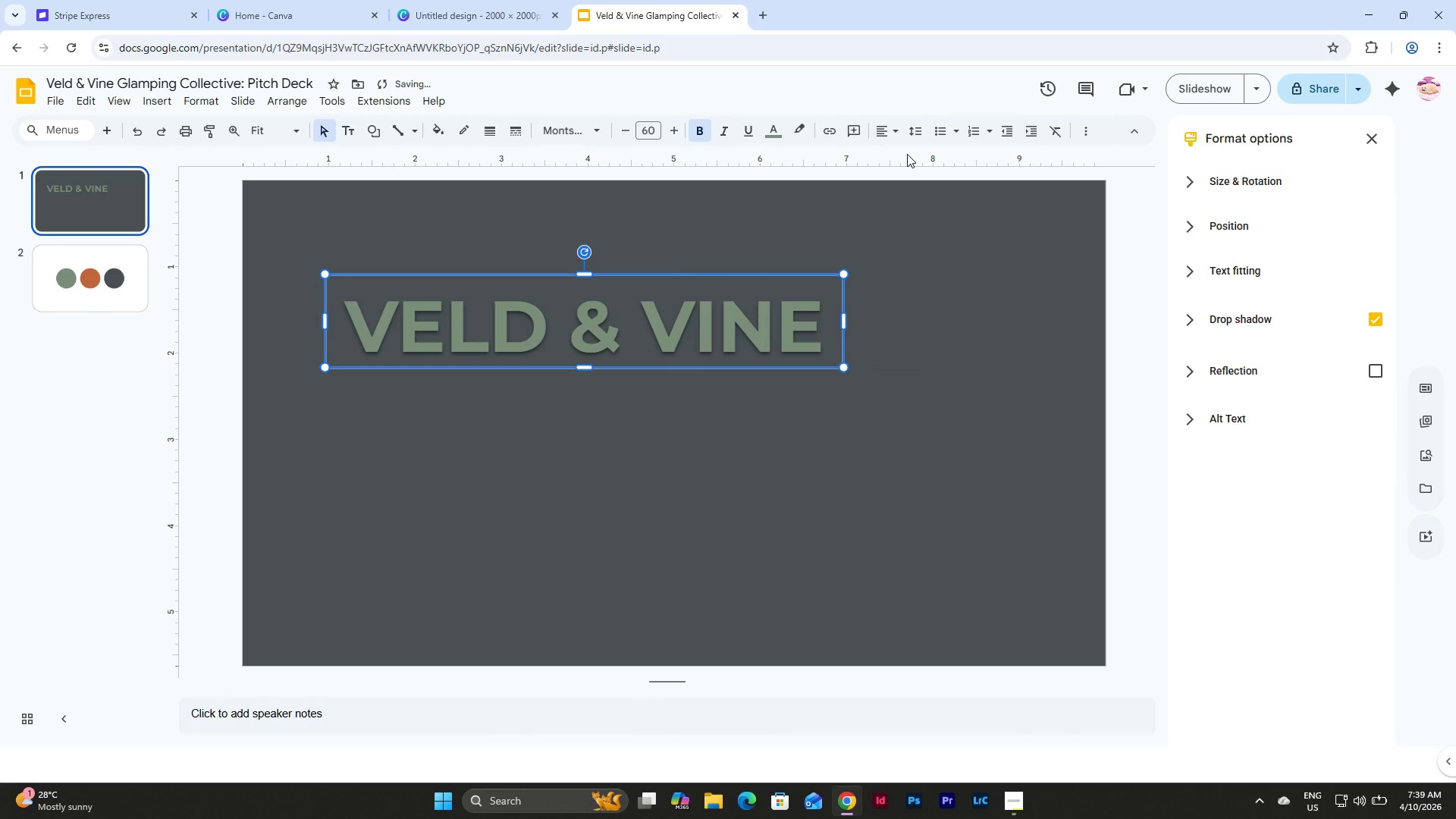 
left_click([883, 130])
 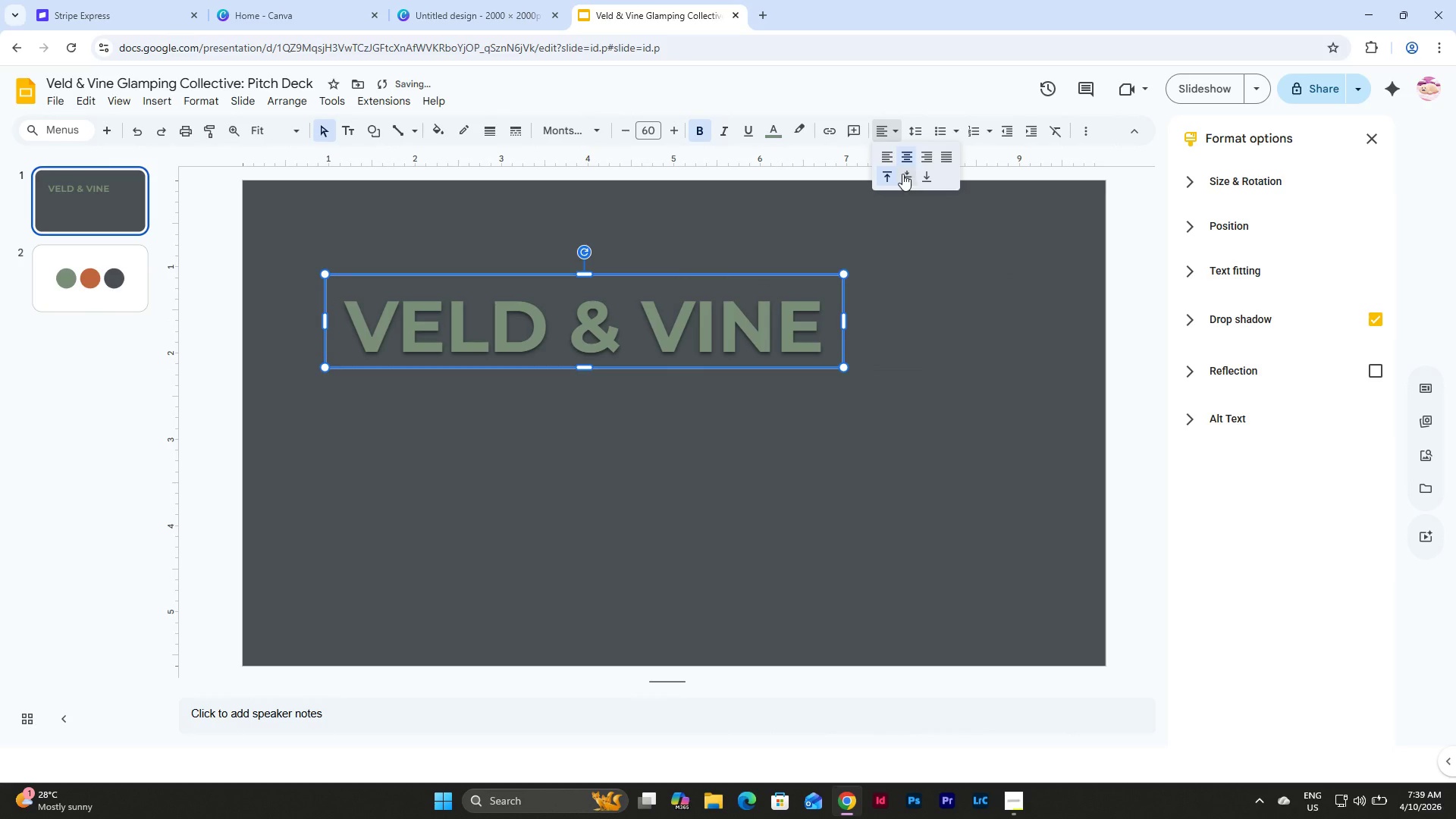 
left_click([902, 174])
 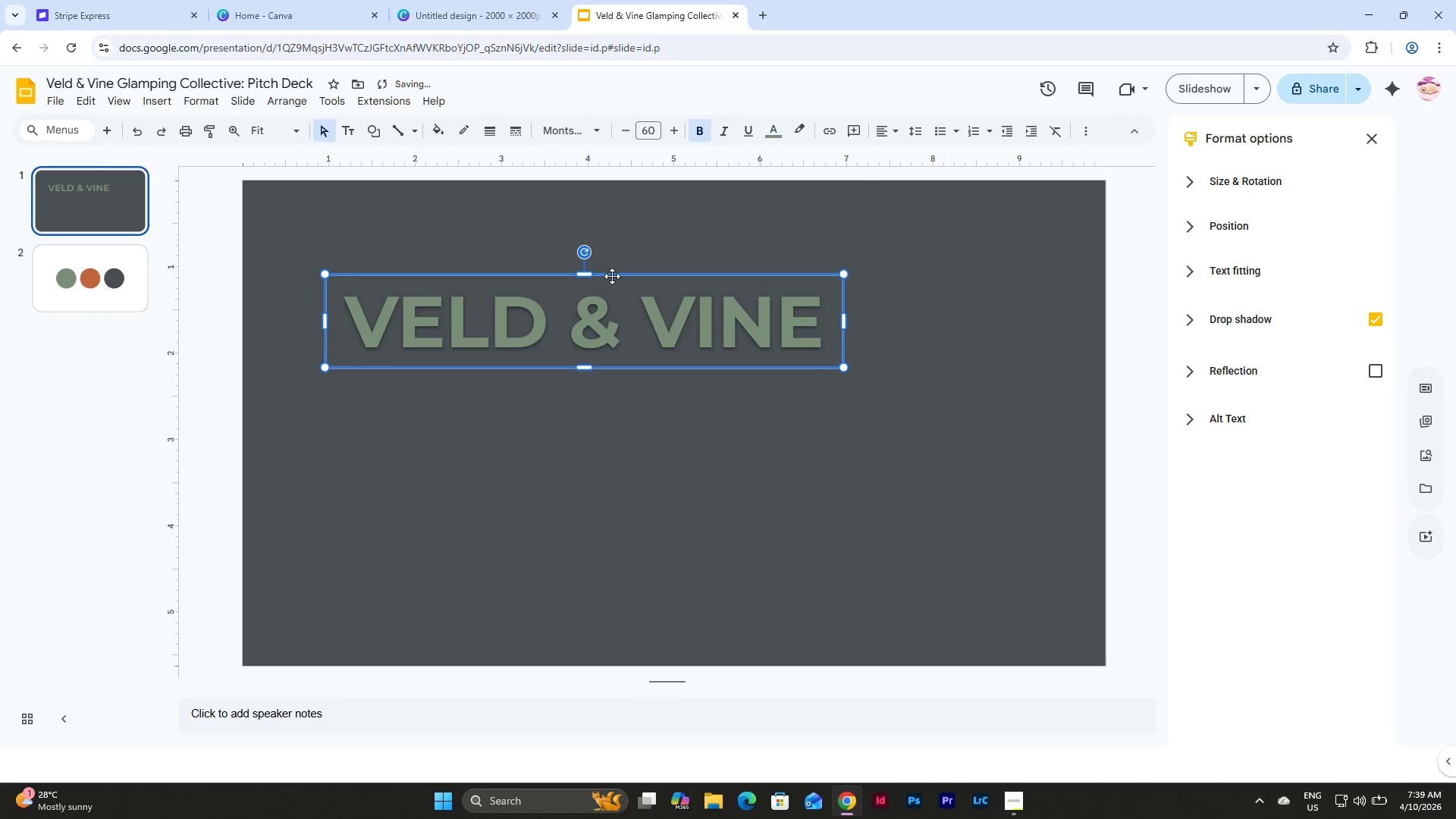 
left_click_drag(start_coordinate=[613, 276], to_coordinate=[701, 287])
 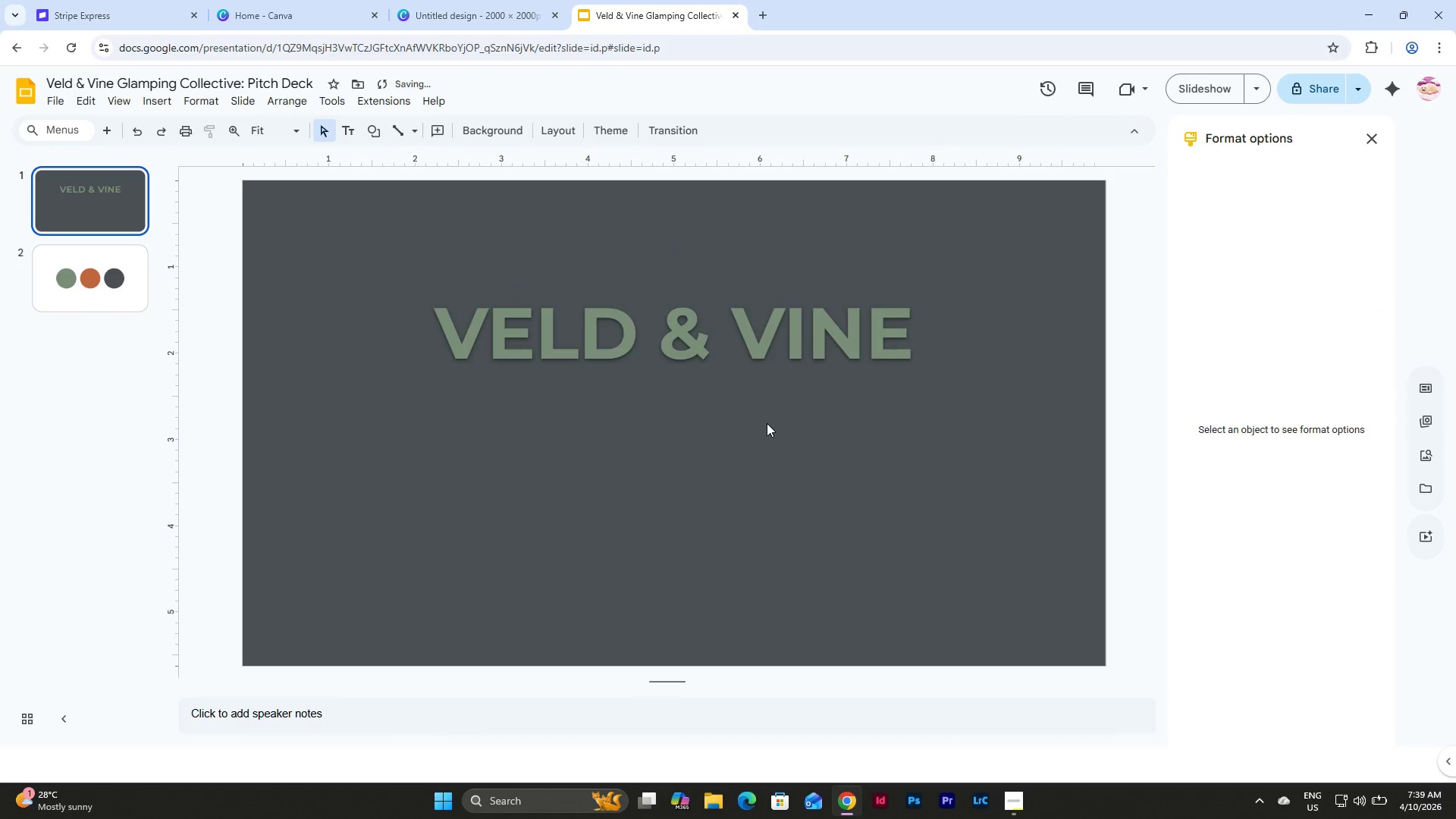 
double_click([730, 340])
 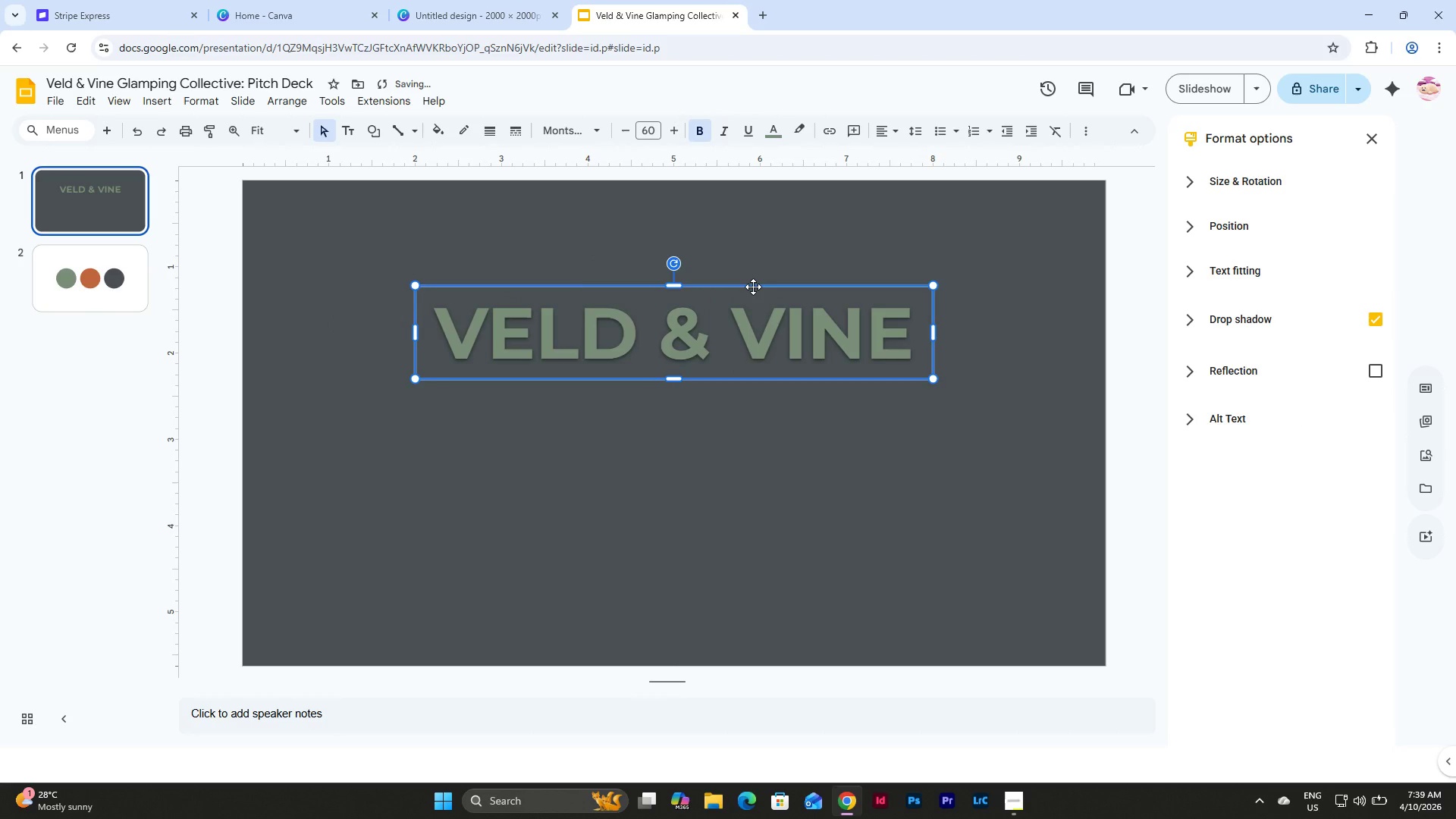 
key(Control+D)
 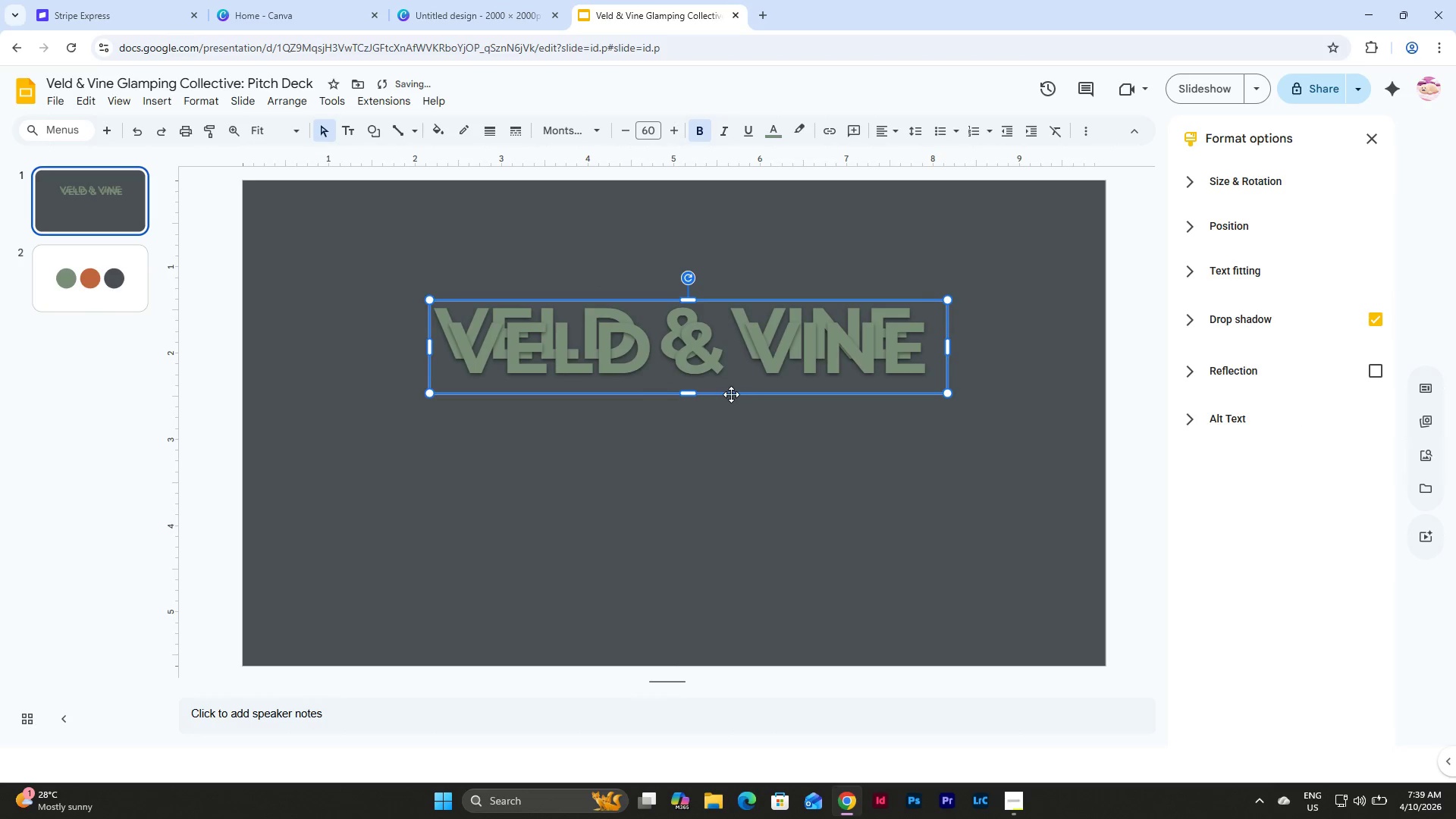 
left_click_drag(start_coordinate=[731, 394], to_coordinate=[730, 497])
 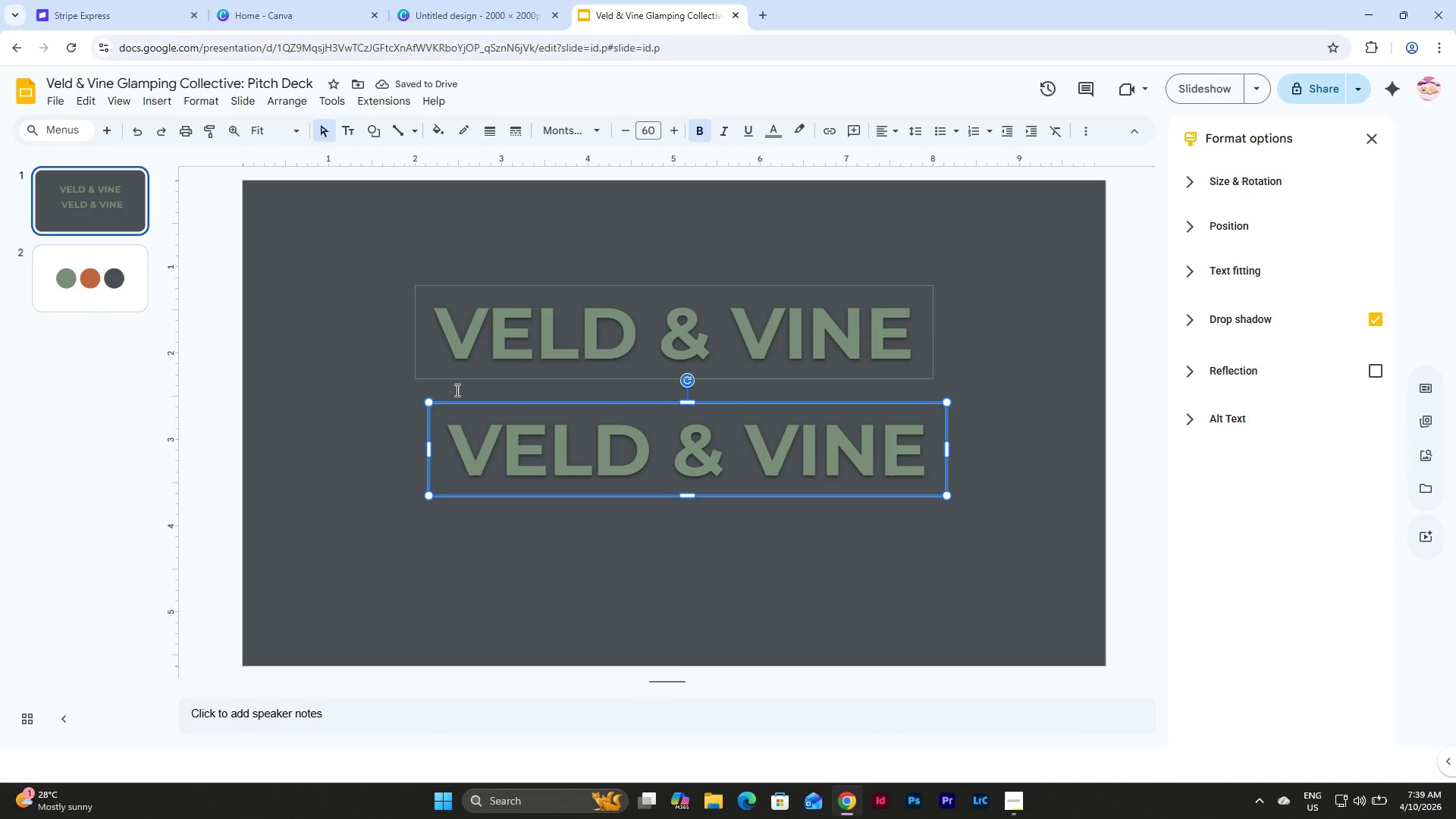 
left_click_drag(start_coordinate=[426, 452], to_coordinate=[318, 431])
 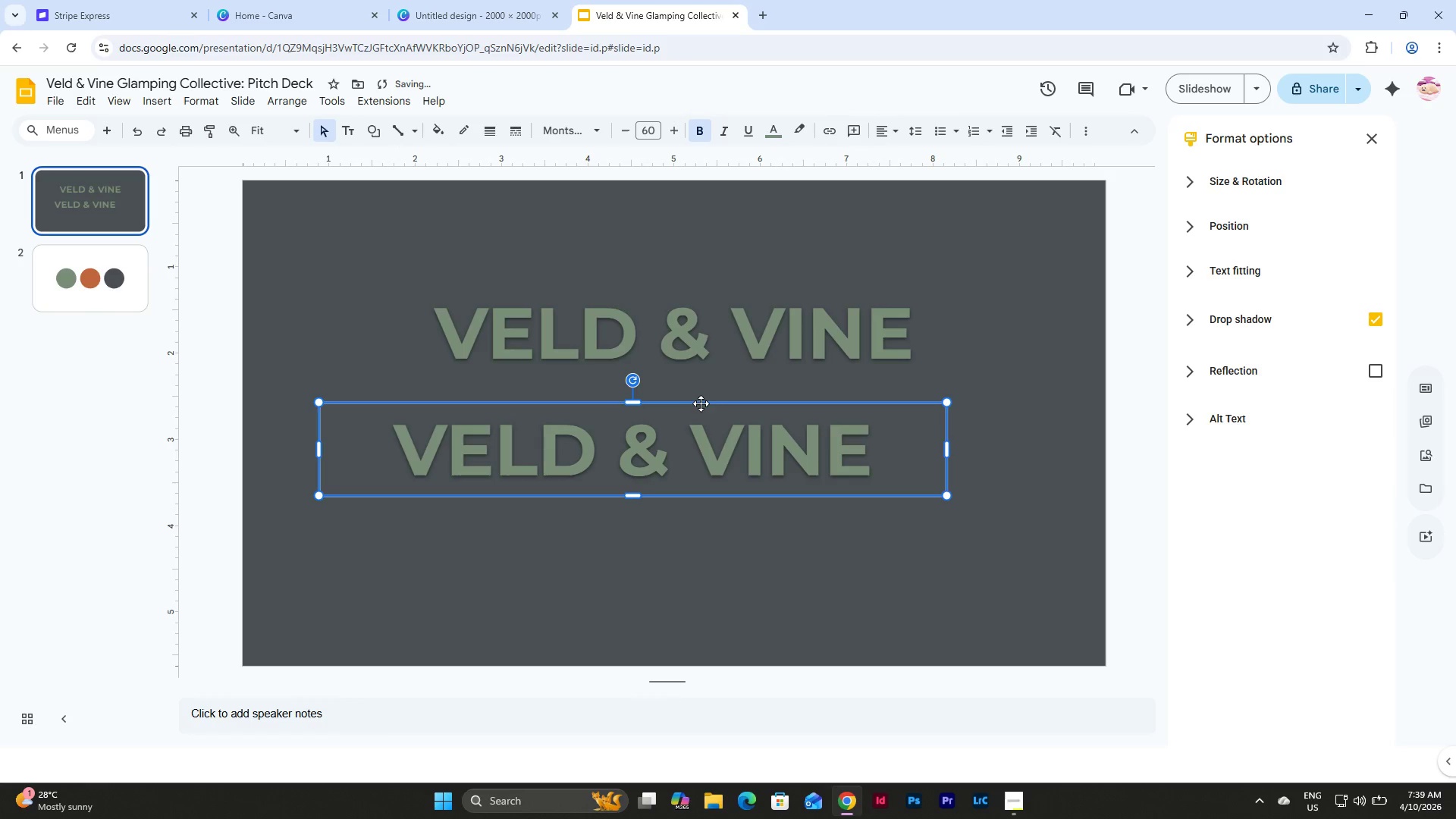 
left_click_drag(start_coordinate=[696, 401], to_coordinate=[738, 381])
 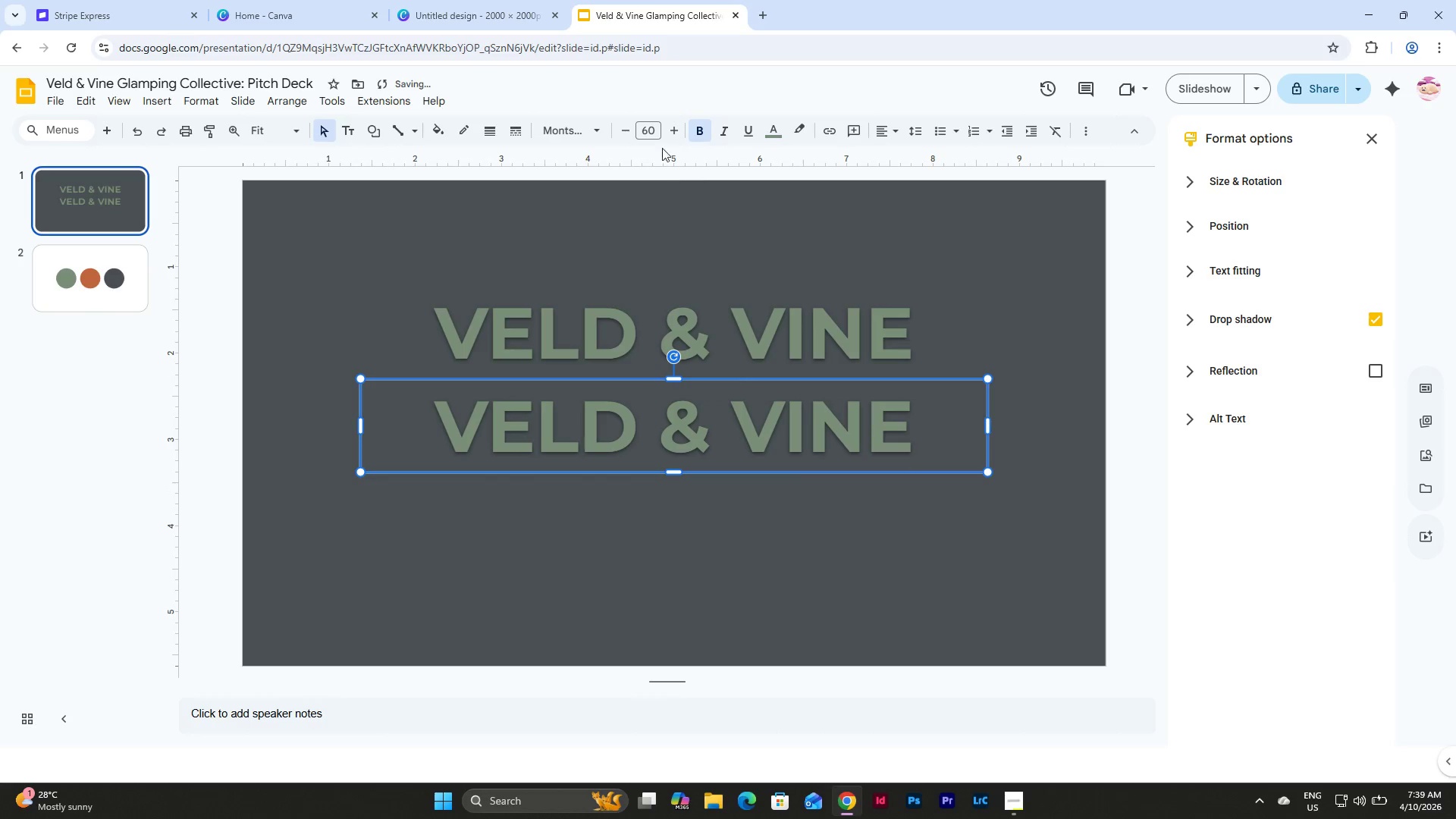 
left_click([655, 132])
 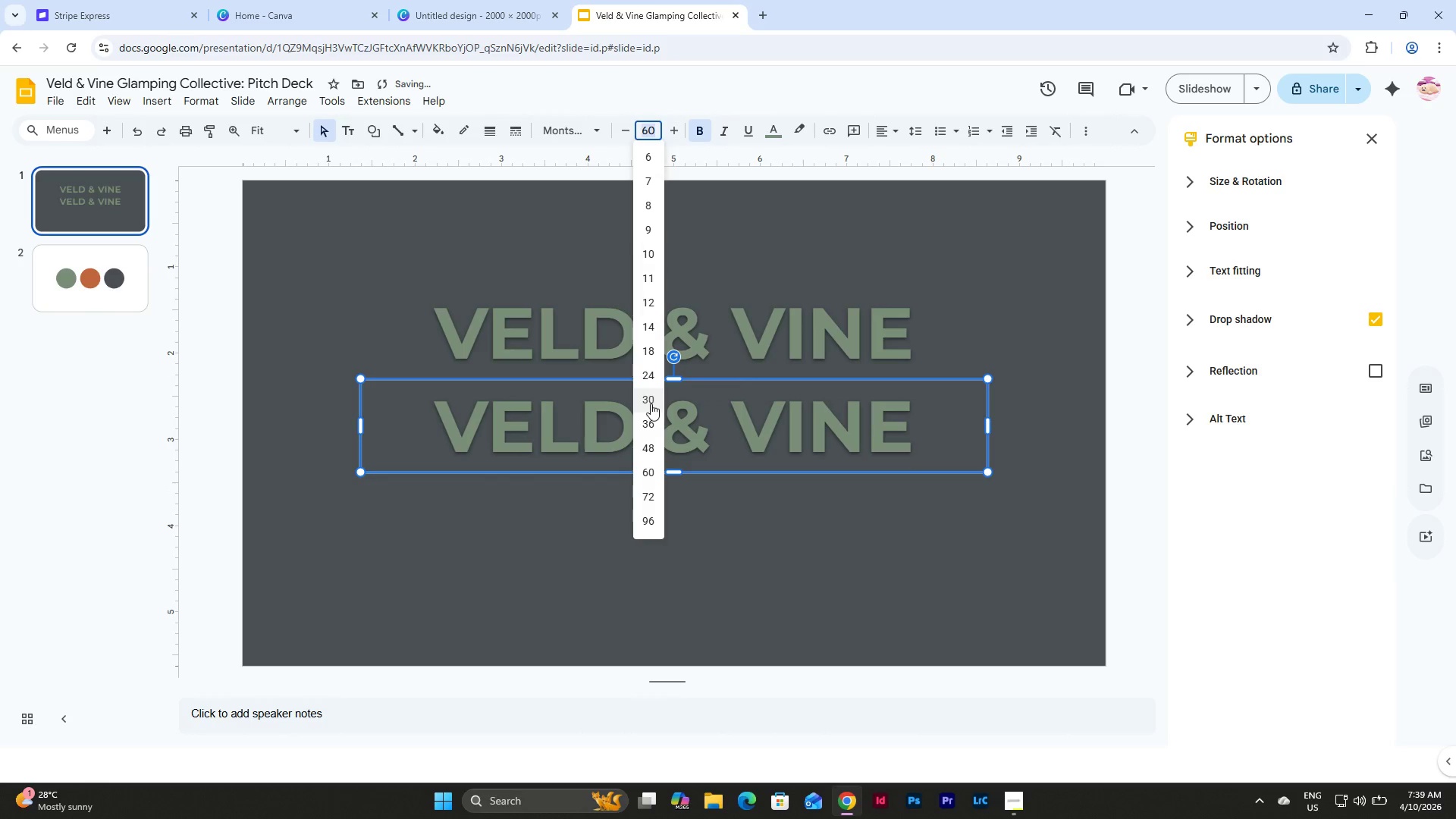 
left_click([651, 403])
 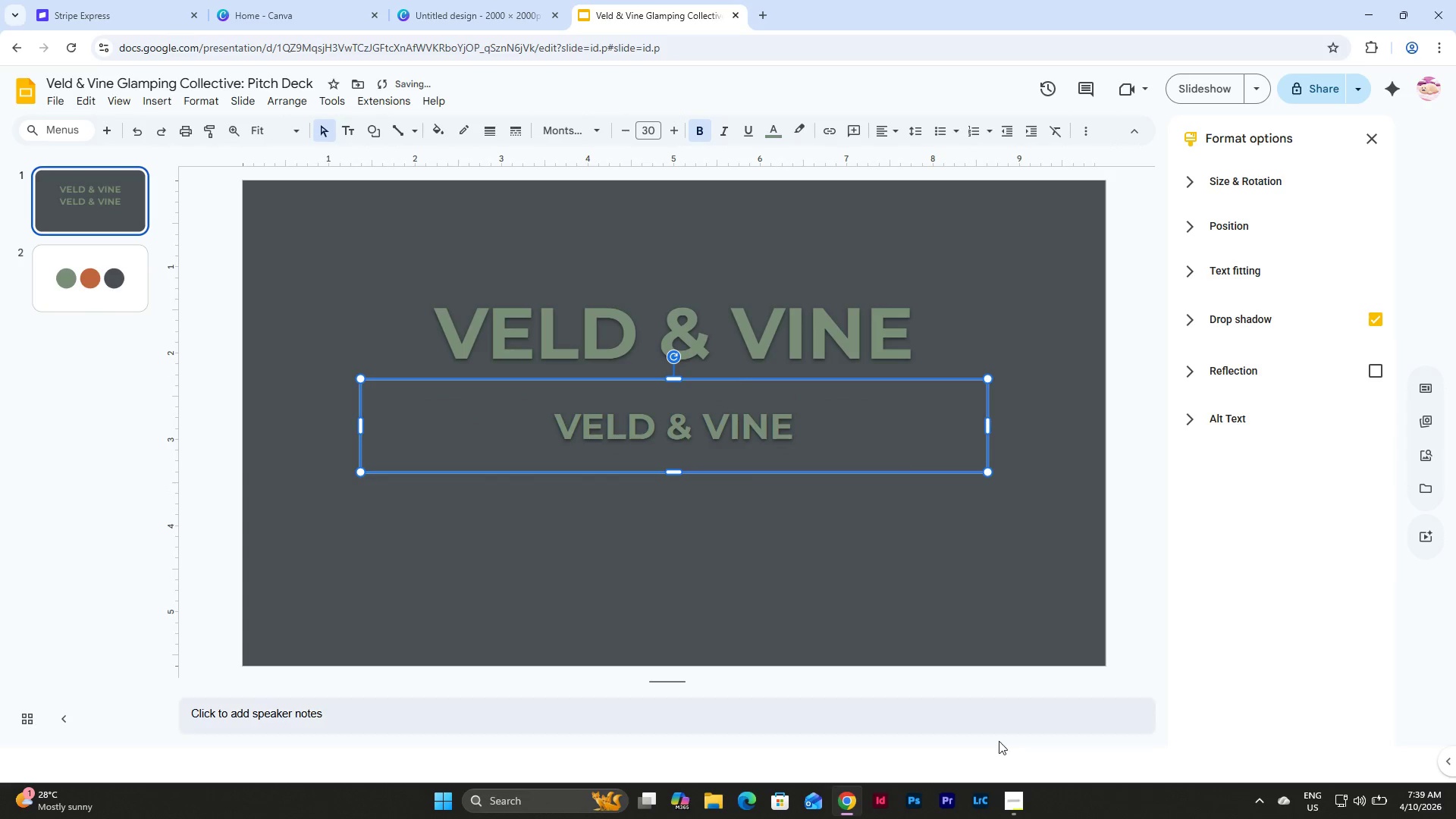 
left_click([1014, 795])